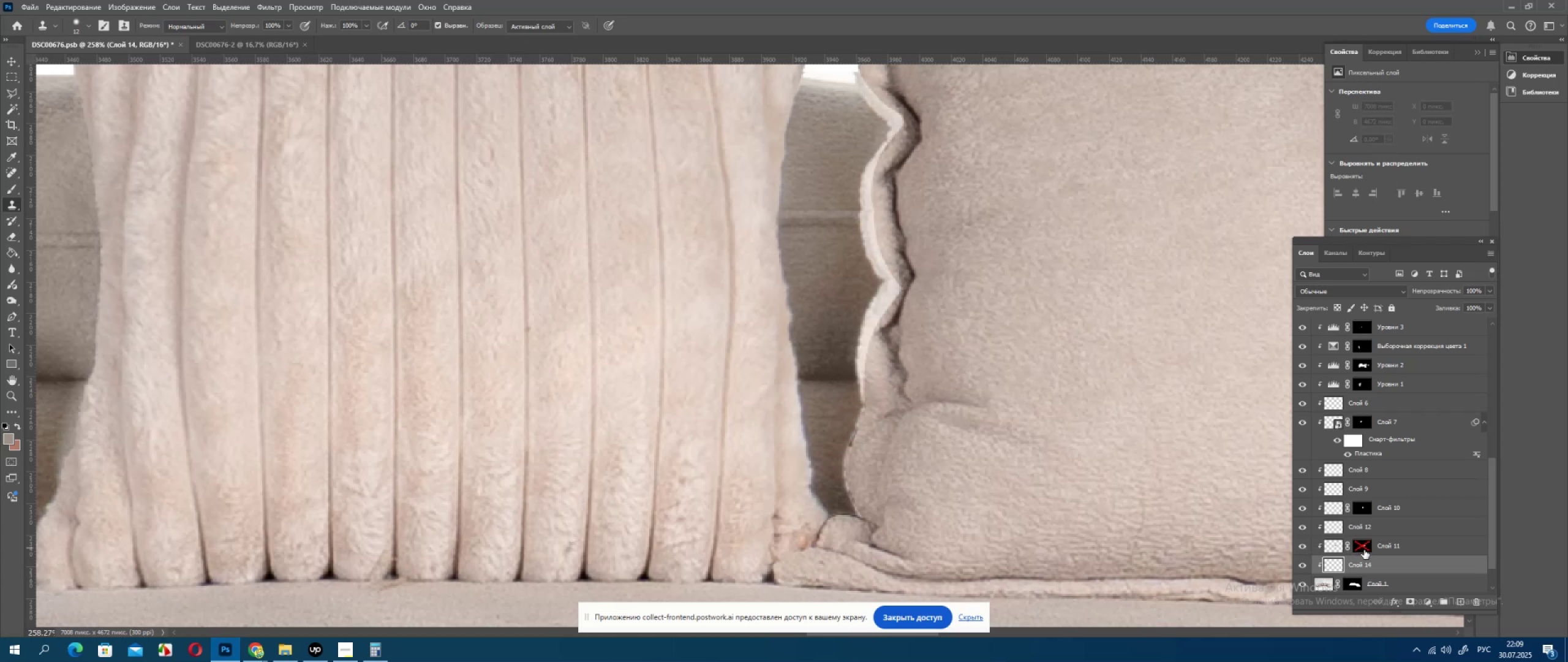 
hold_key(key=ShiftLeft, duration=0.53)
left_click([1363, 549])
 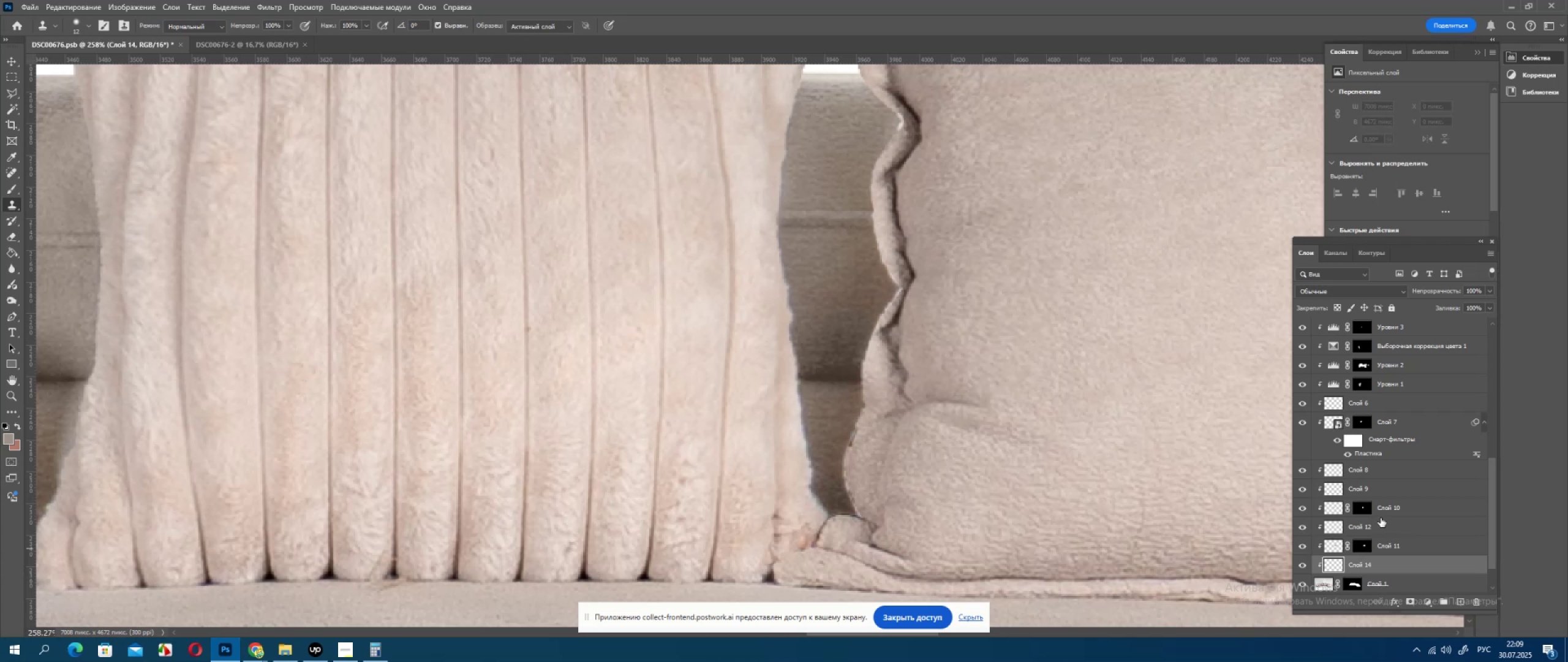 
left_click([1369, 471])
 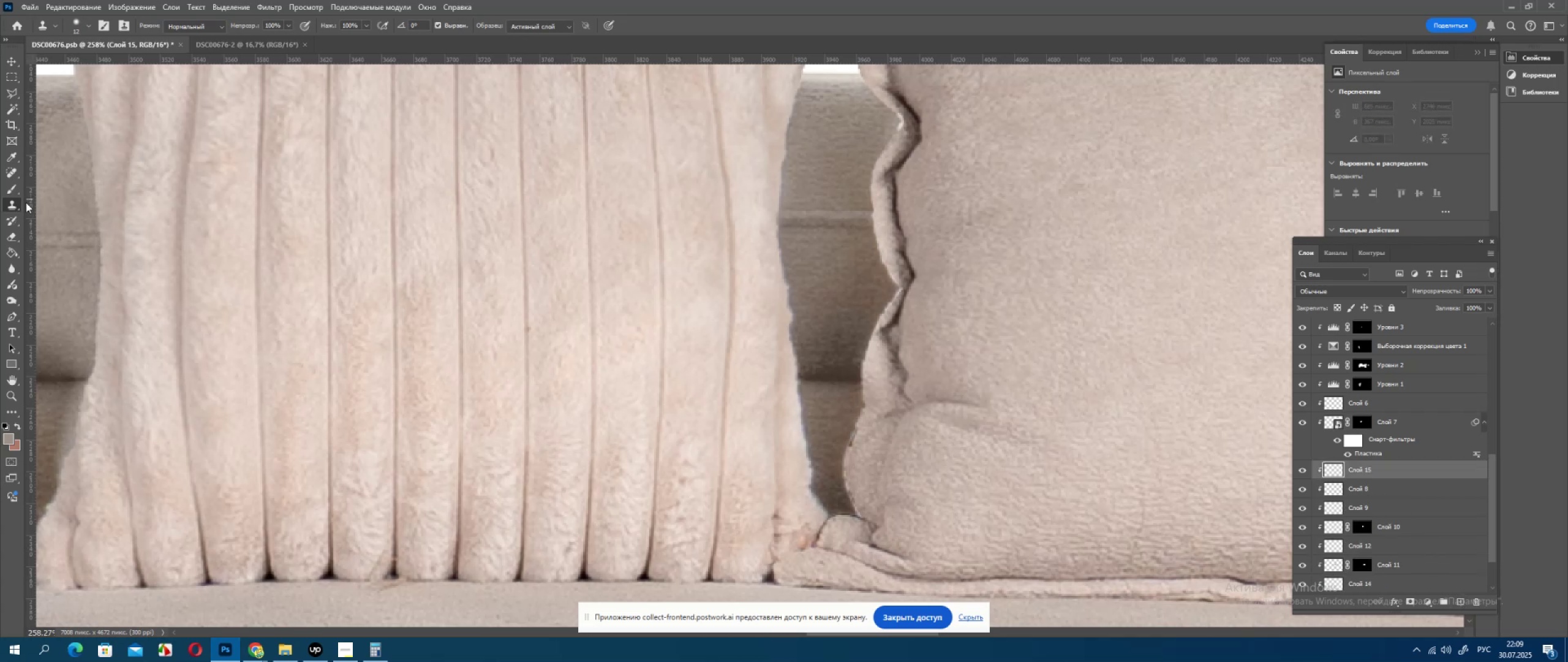 
hold_key(key=AltLeft, duration=0.33)
scroll: coordinate [997, 507], scroll_direction: up, amount: 3.0
 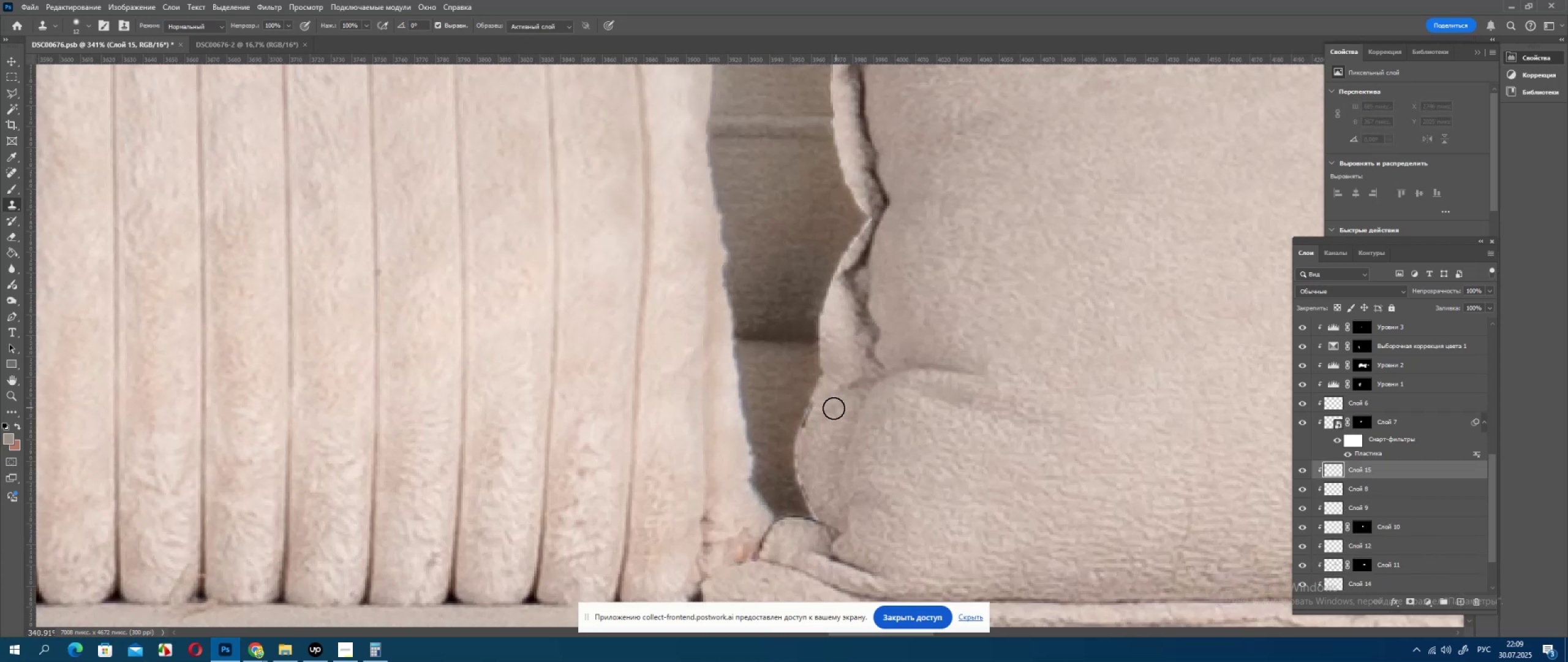 
hold_key(key=AltLeft, duration=1.0)
scroll: coordinate [807, 401], scroll_direction: up, amount: 4.0
 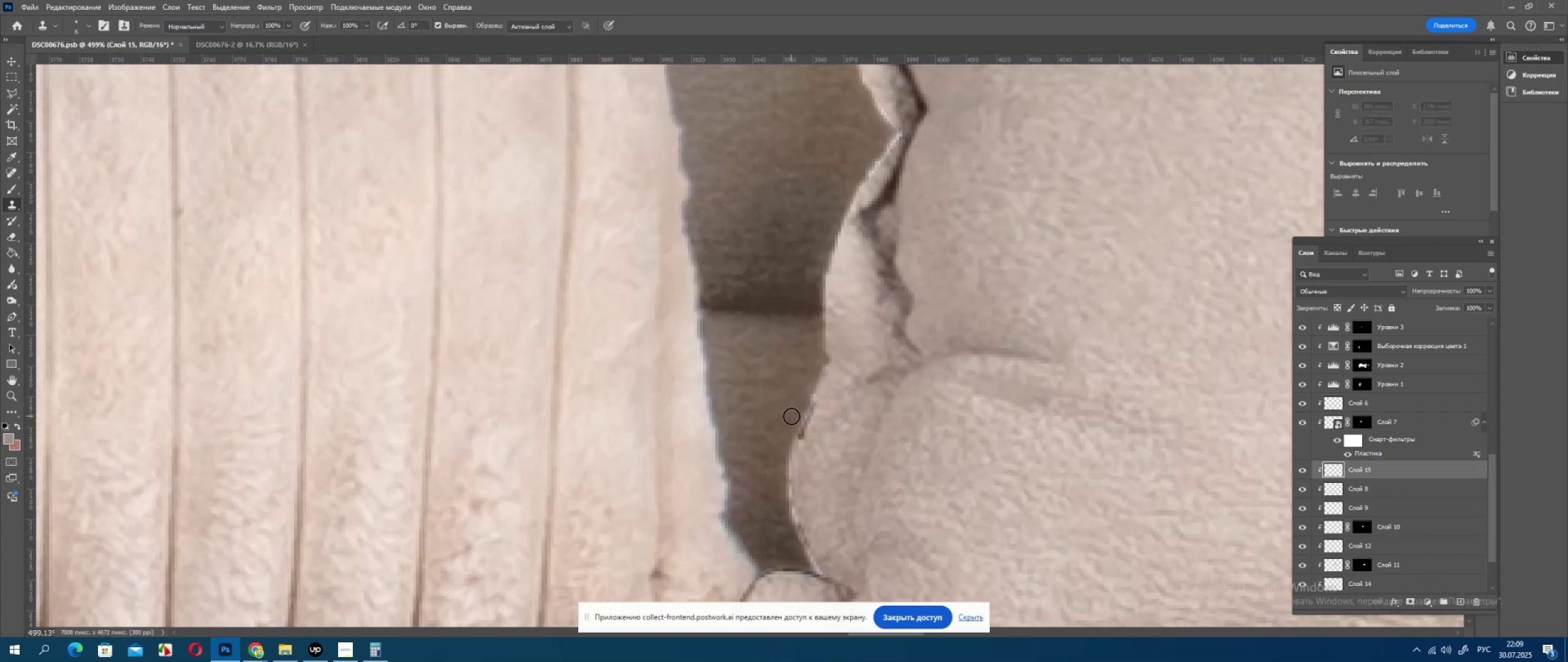 
hold_key(key=AltLeft, duration=0.73)
left_click([791, 408])
 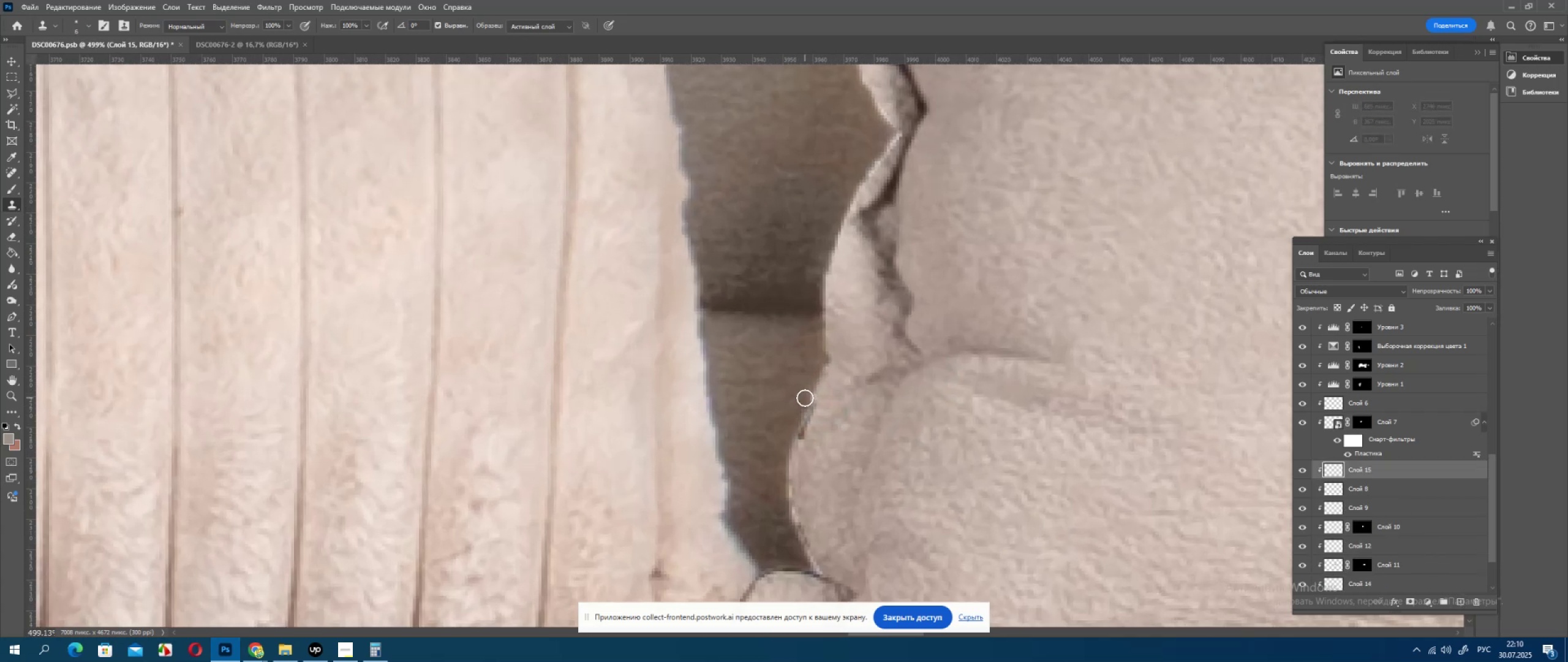 
left_click_drag(start_coordinate=[807, 395], to_coordinate=[805, 413])
 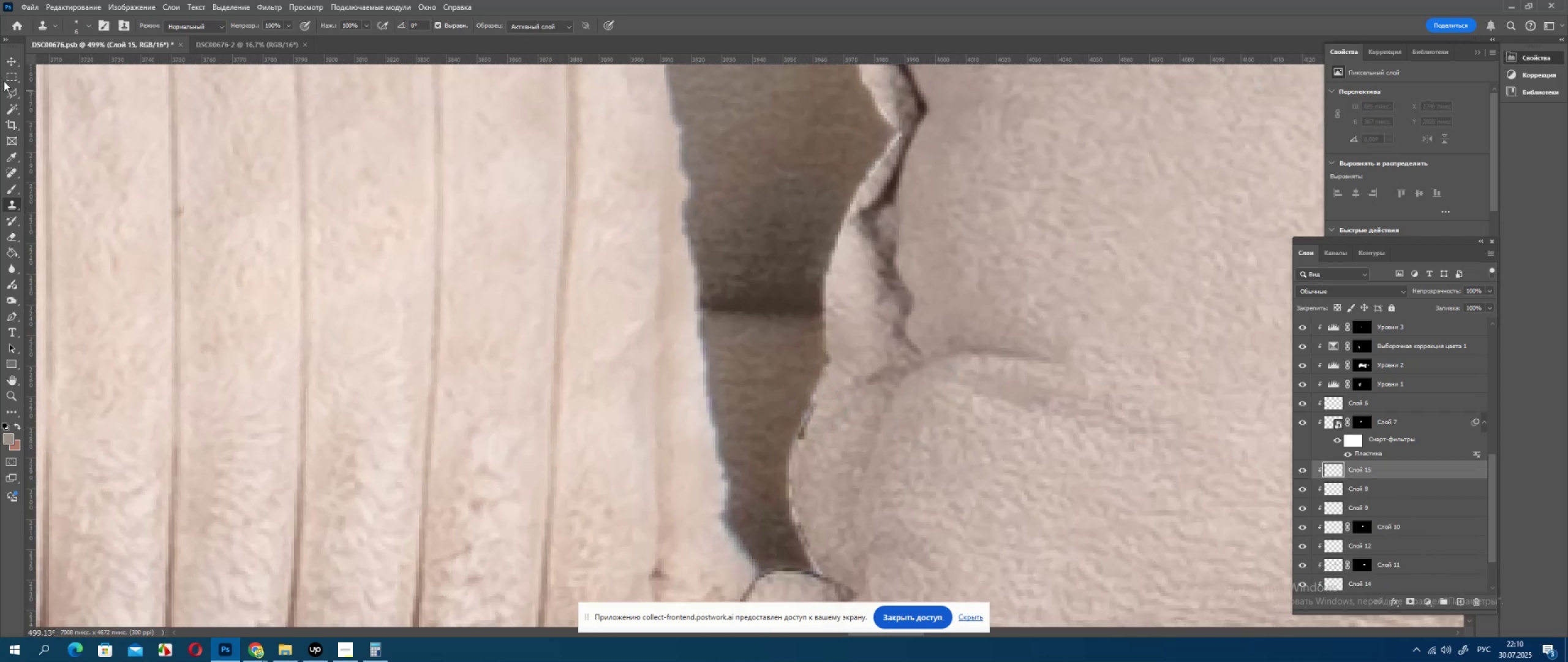 
double_click([211, 198])
 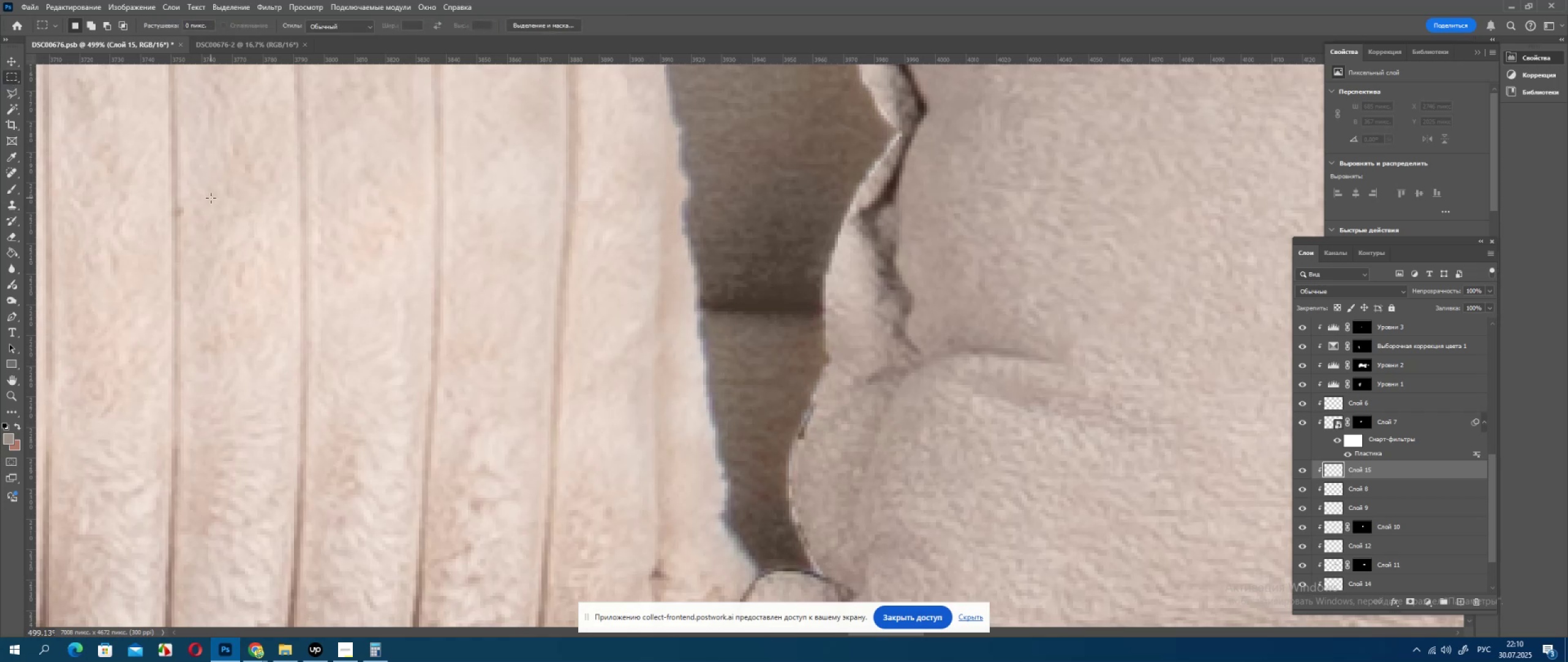 
triple_click([211, 198])
 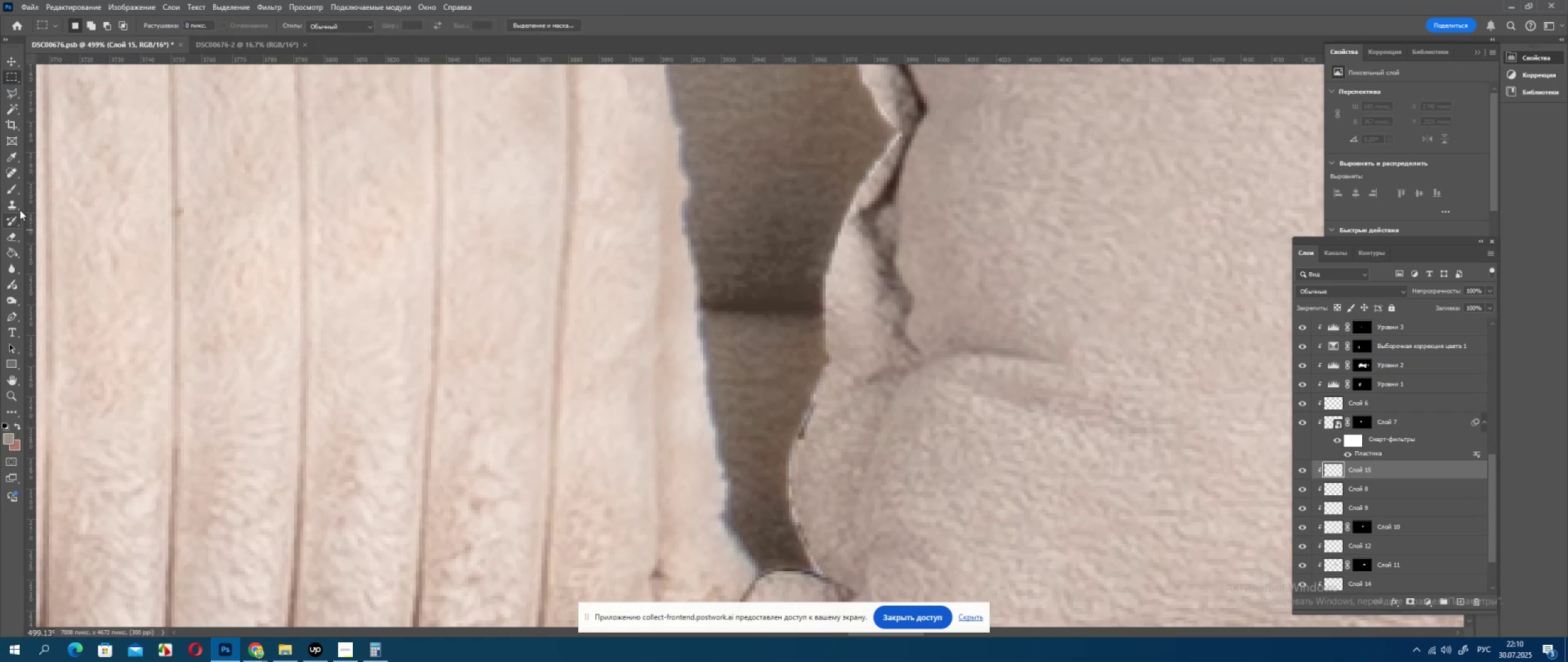 
left_click([15, 203])
 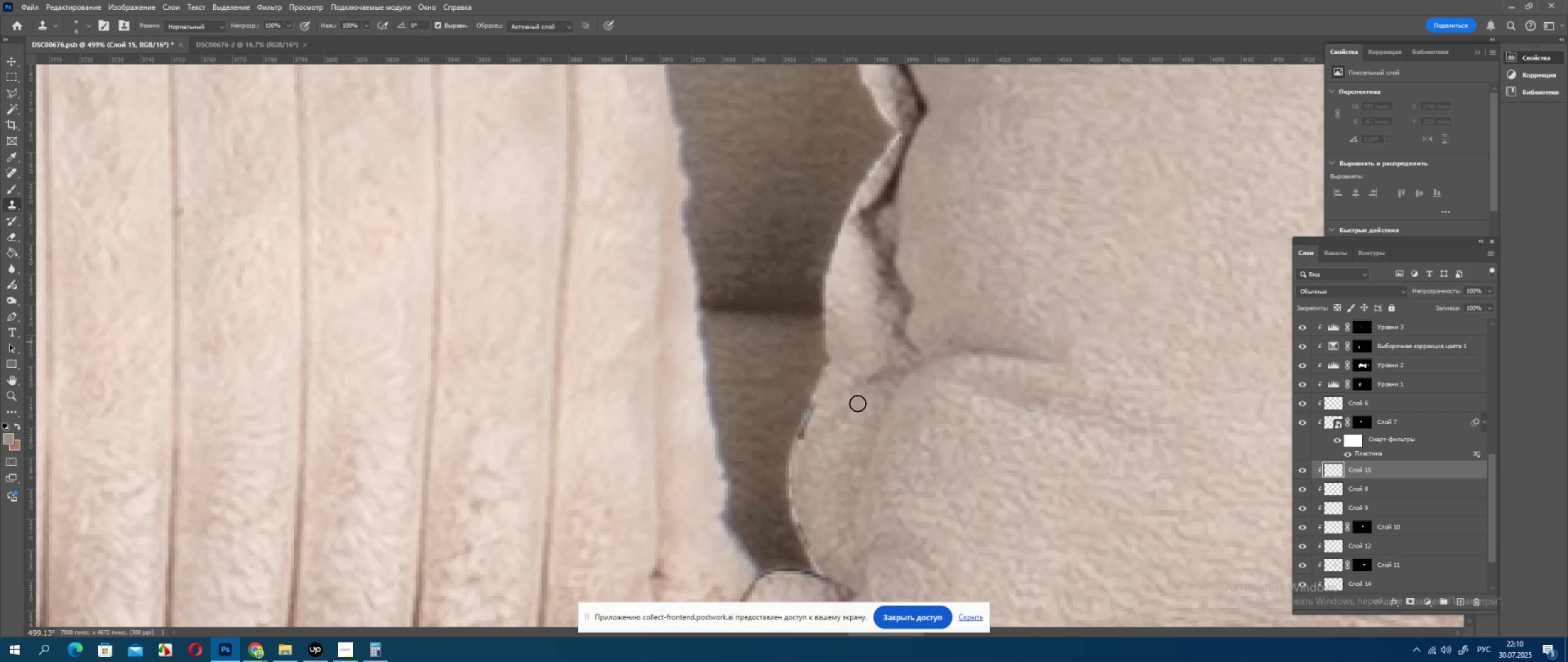 
hold_key(key=AltLeft, duration=0.9)
 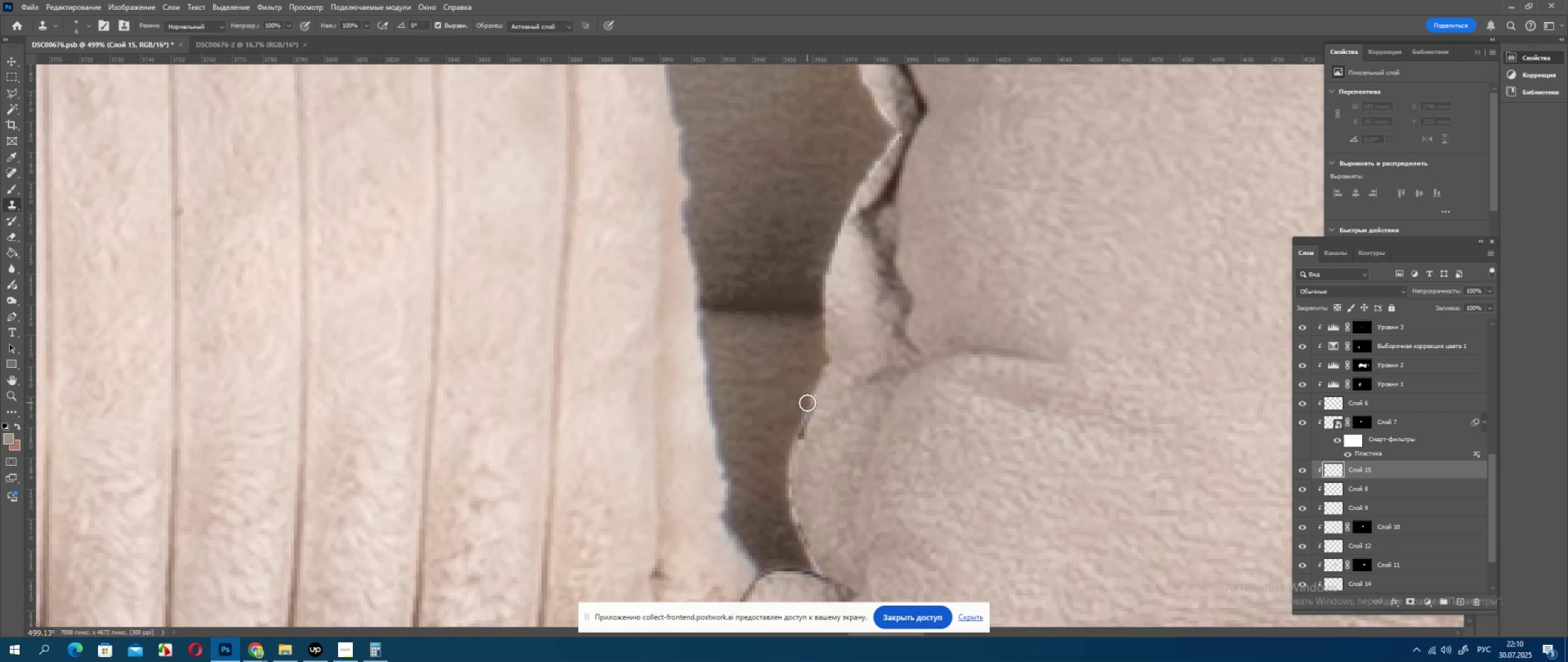 
hold_key(key=AltLeft, duration=0.42)
left_click([769, 409])
 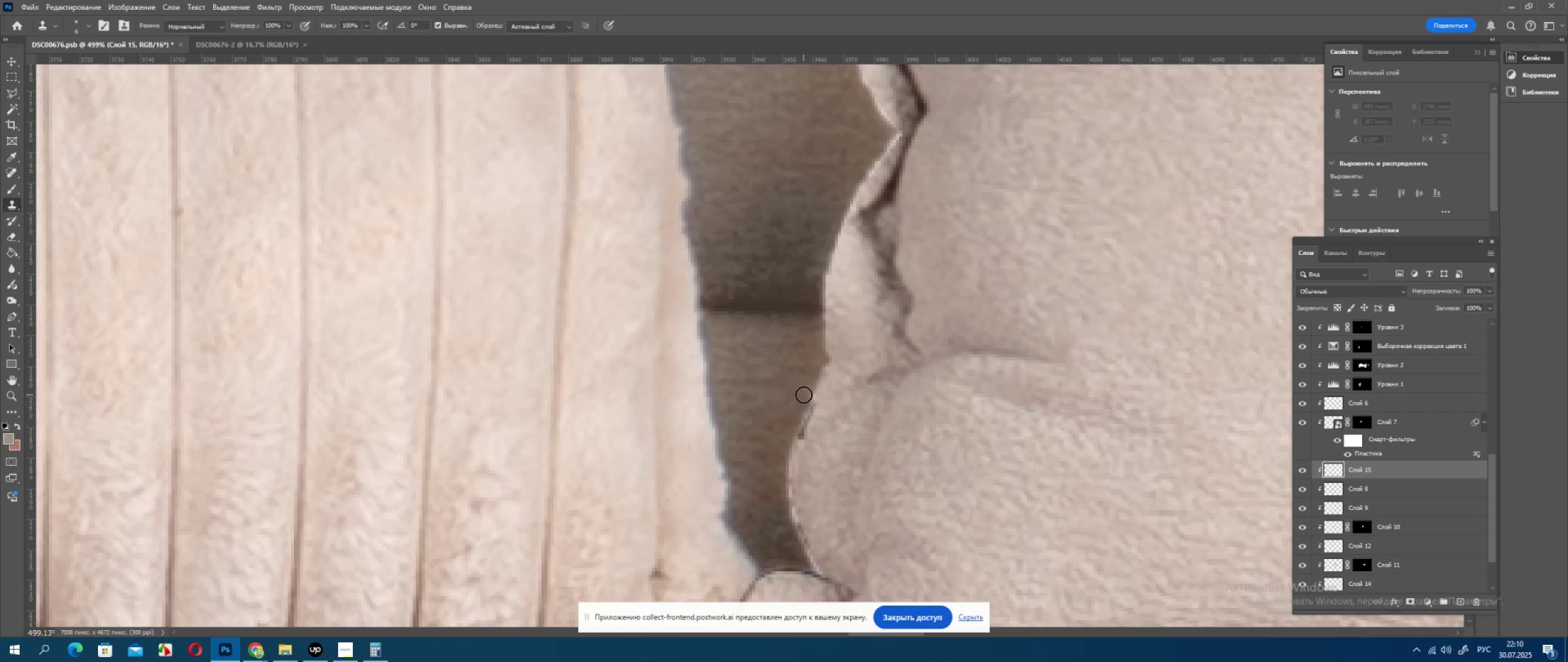 
left_click_drag(start_coordinate=[805, 408], to_coordinate=[802, 418])
 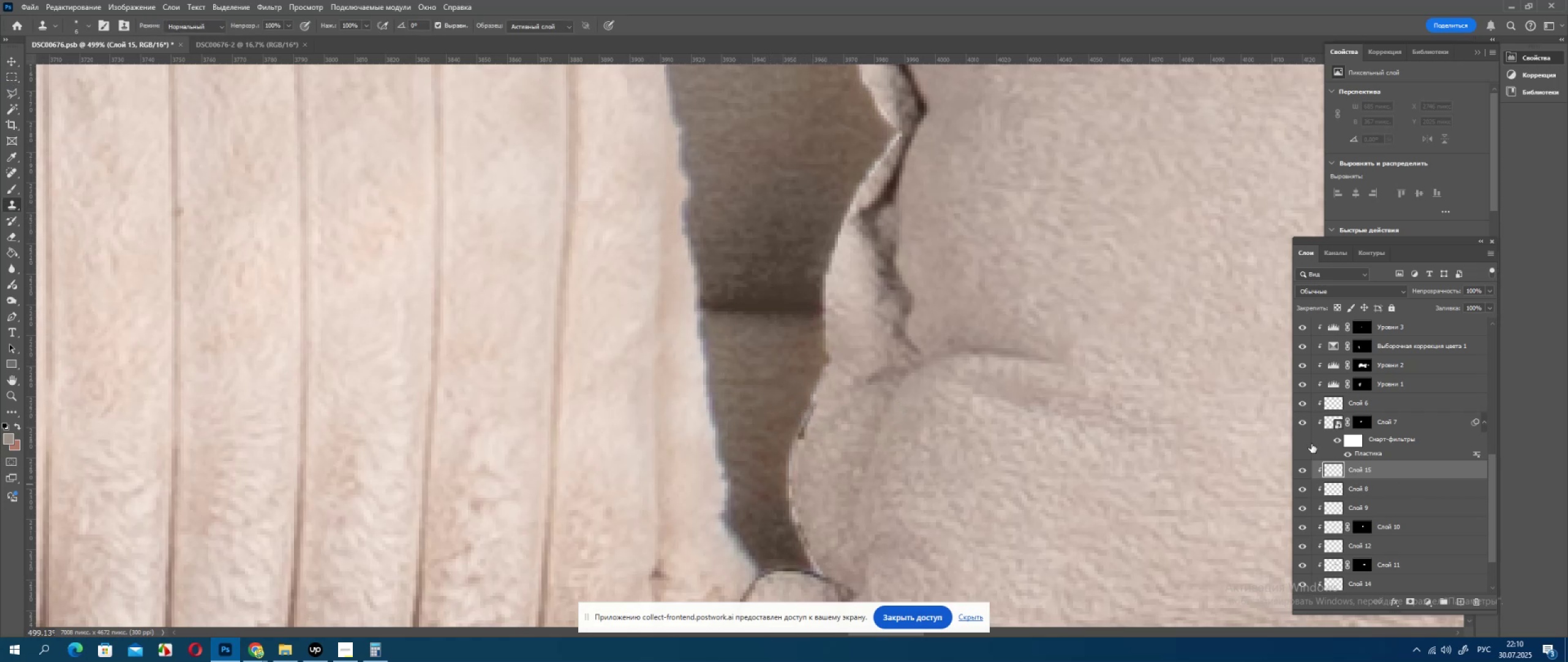 
left_click([1302, 421])
 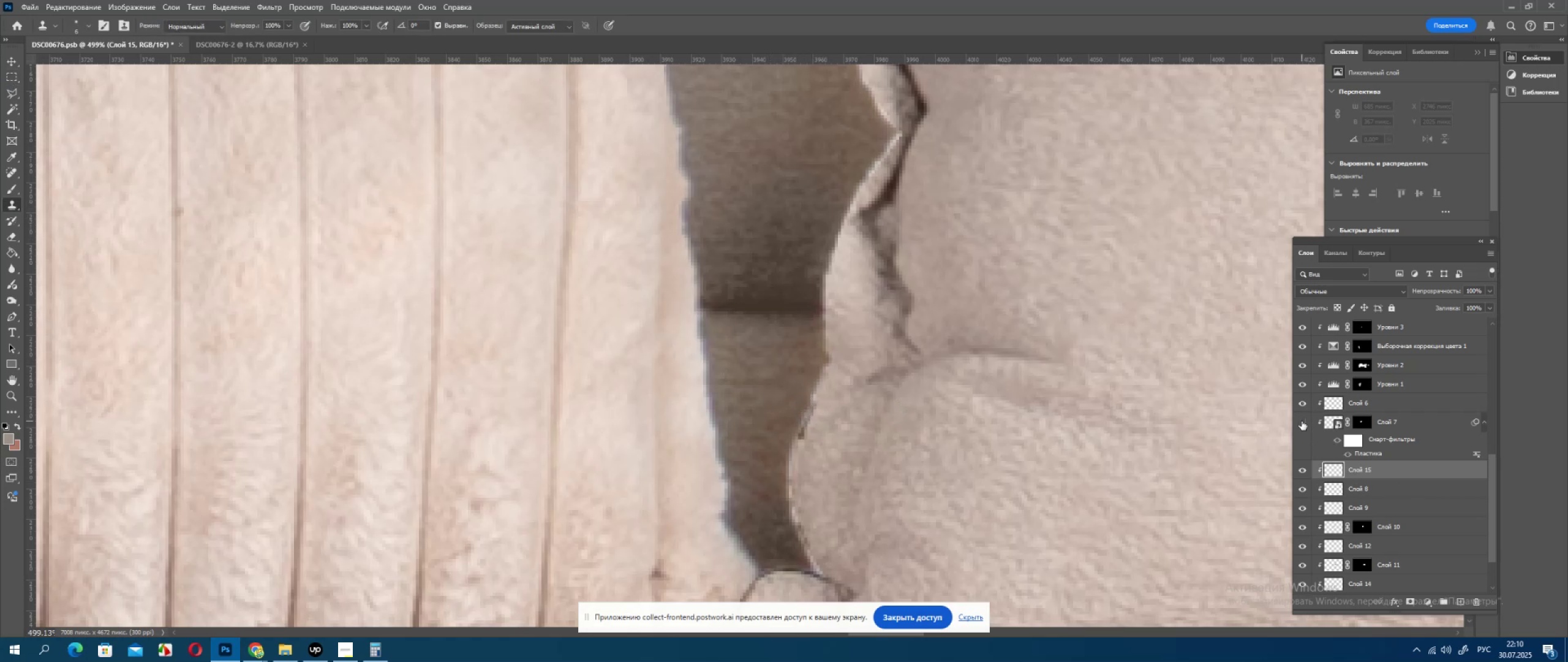 
left_click([1302, 421])
 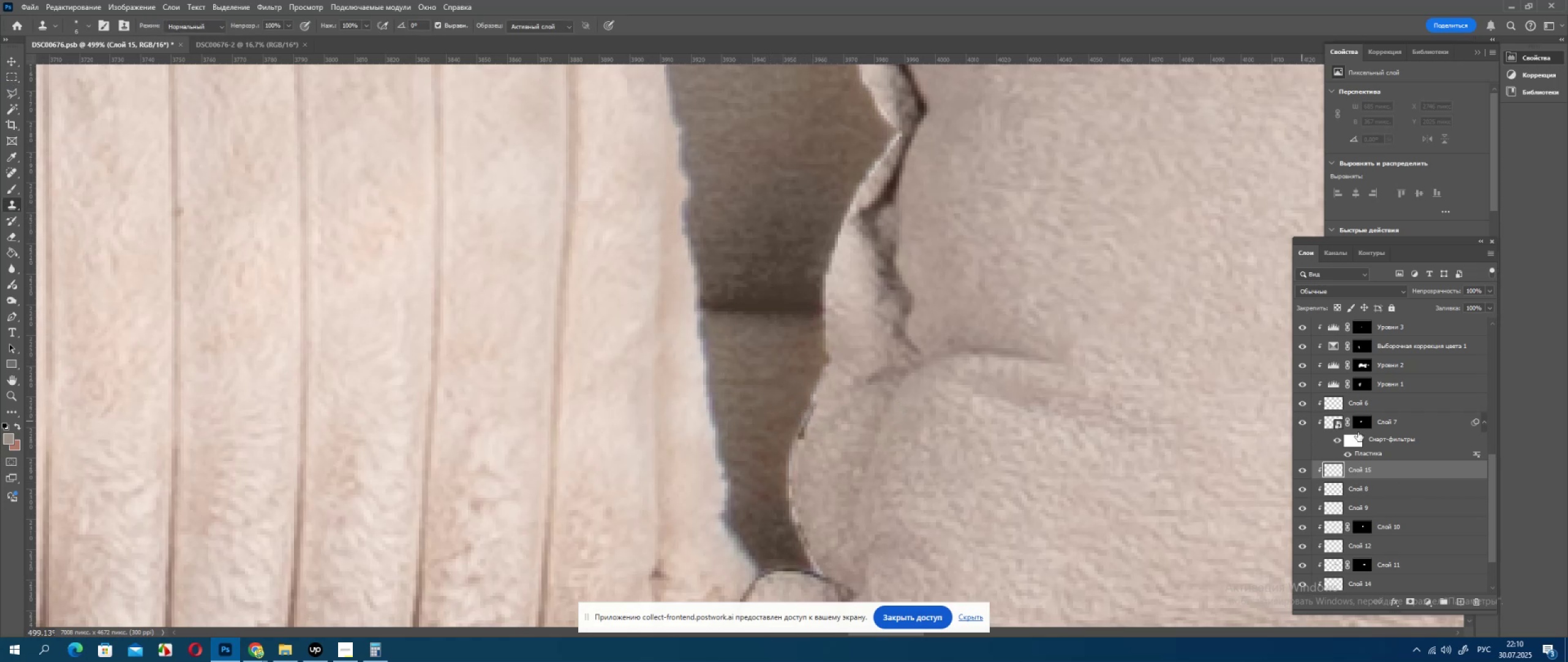 
scroll: coordinate [1366, 442], scroll_direction: up, amount: 4.0
 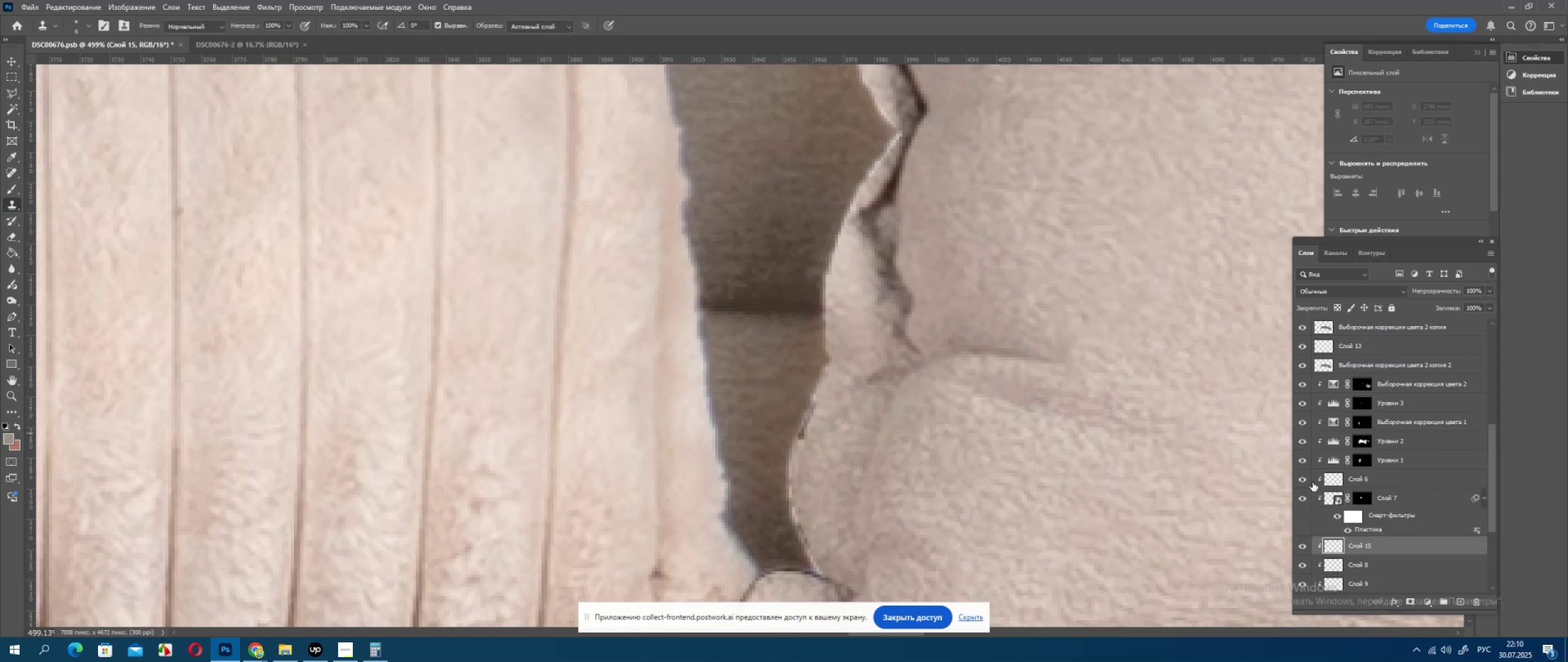 
left_click([1349, 482])
 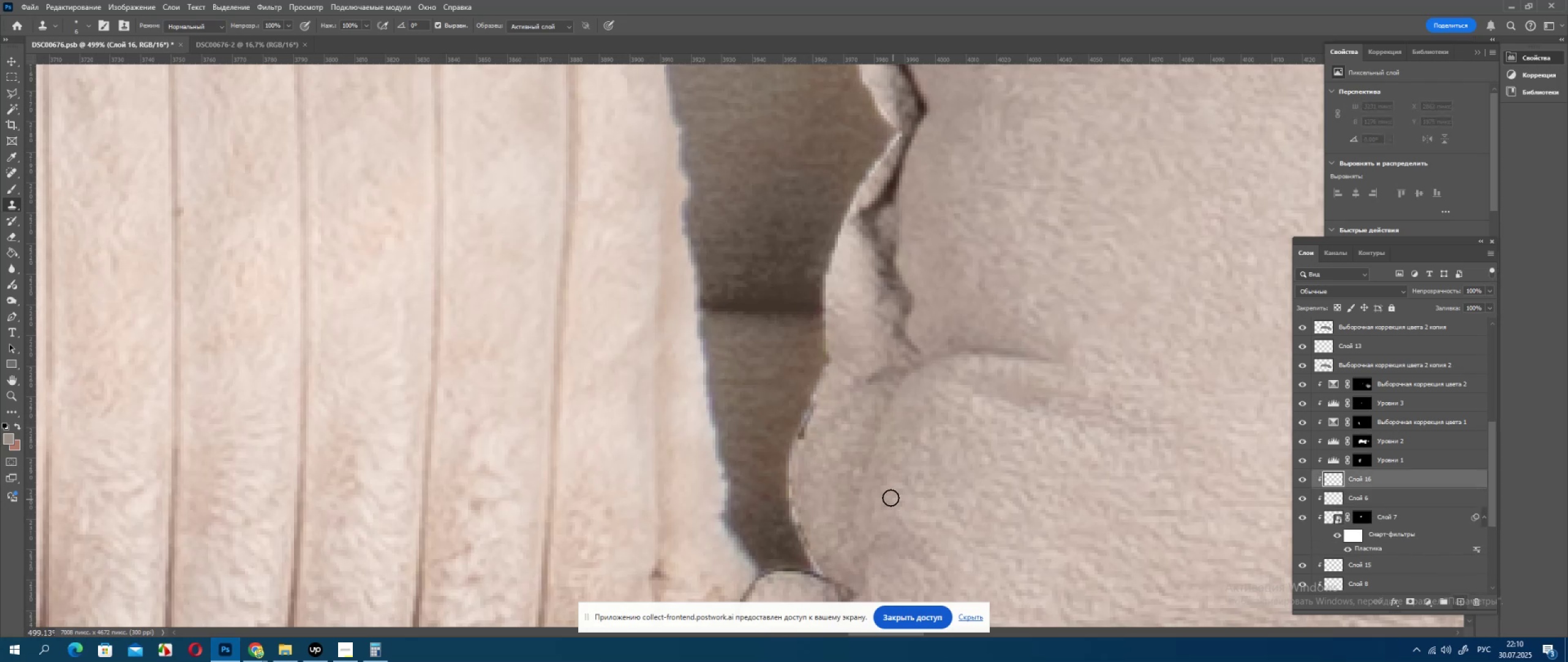 
hold_key(key=AltLeft, duration=0.49)
left_click([780, 431])
 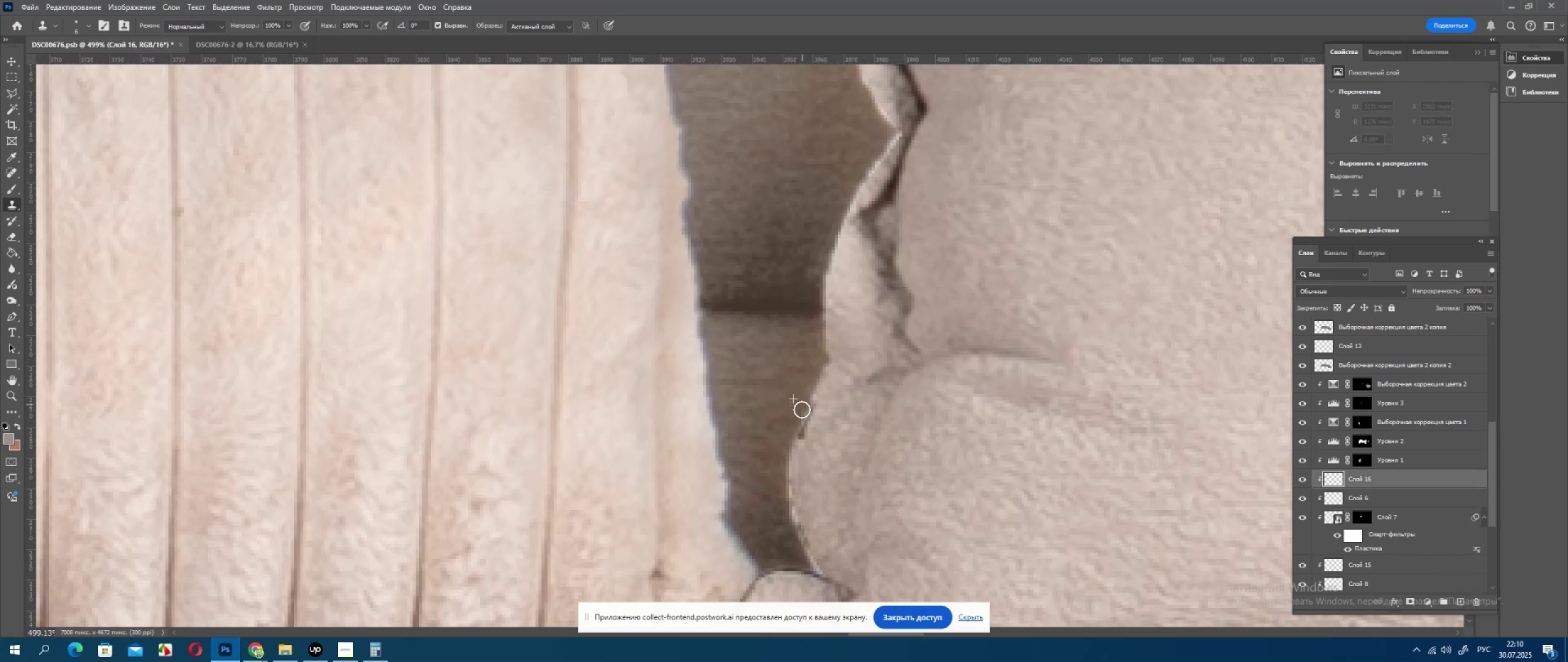 
left_click([791, 439])
 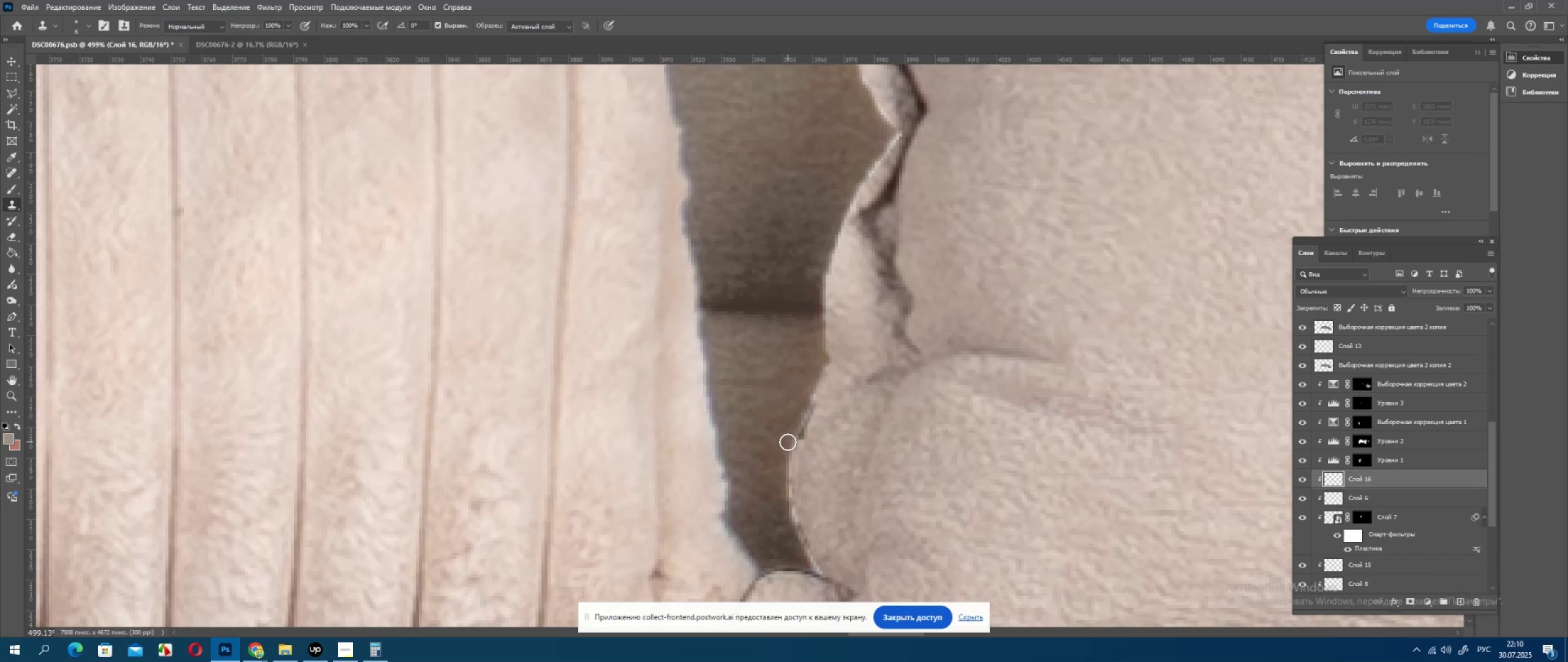 
hold_key(key=AltLeft, duration=1.48)
scroll: coordinate [1327, 516], scroll_direction: down, amount: 41.0
 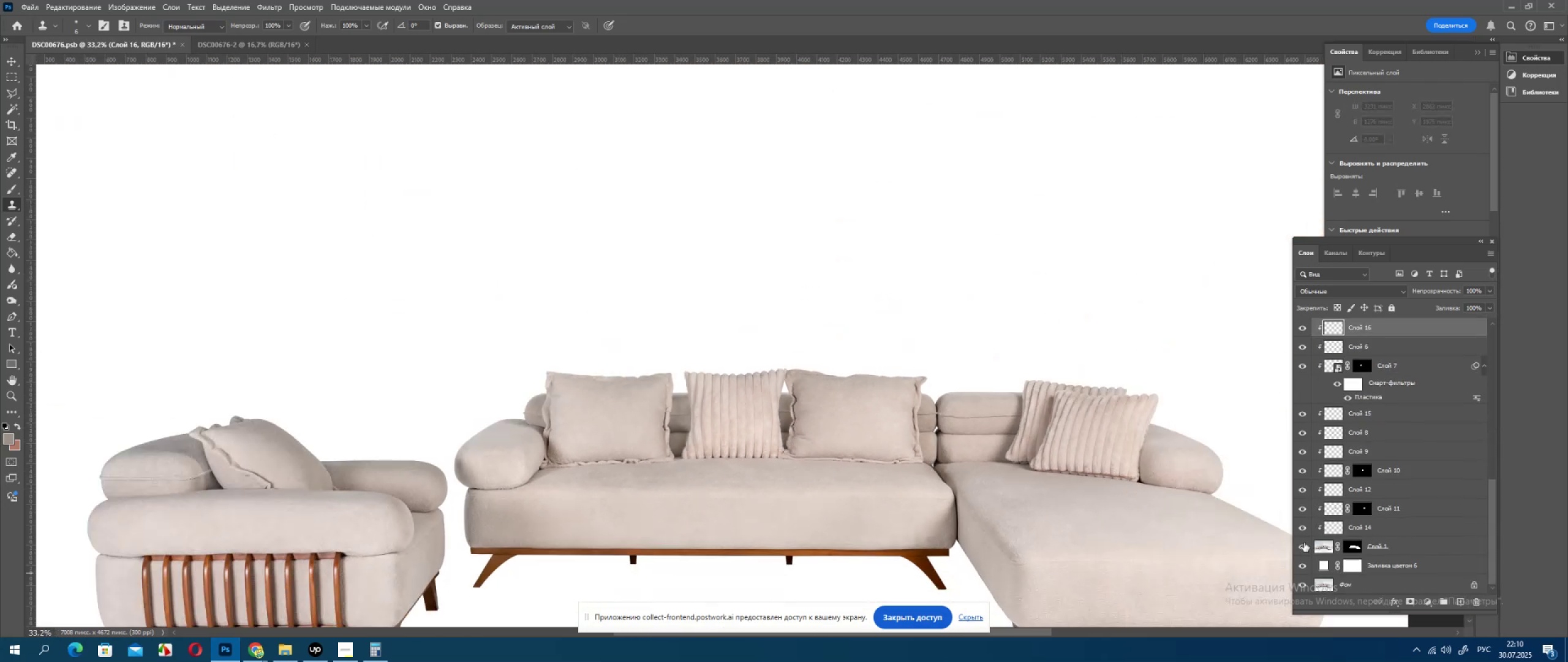 
left_click([1304, 544])
 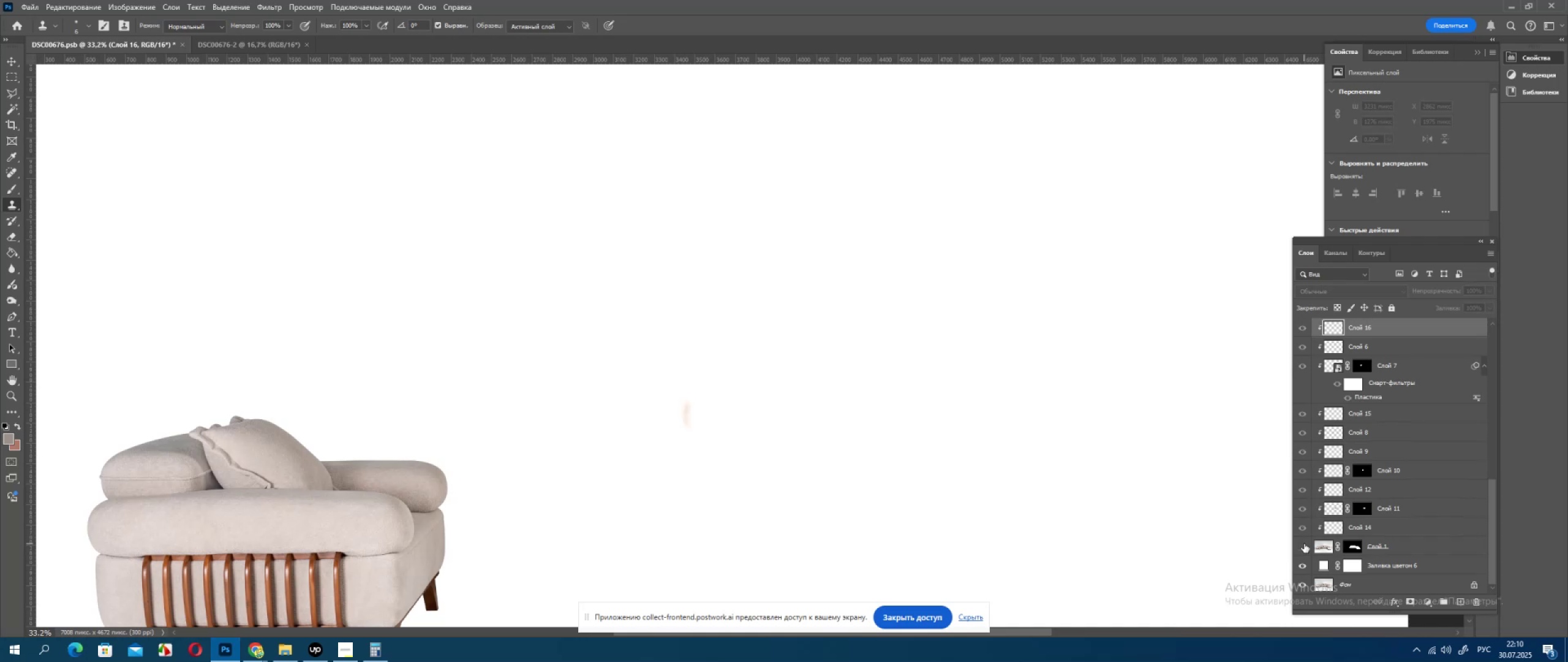 
left_click([1304, 544])
 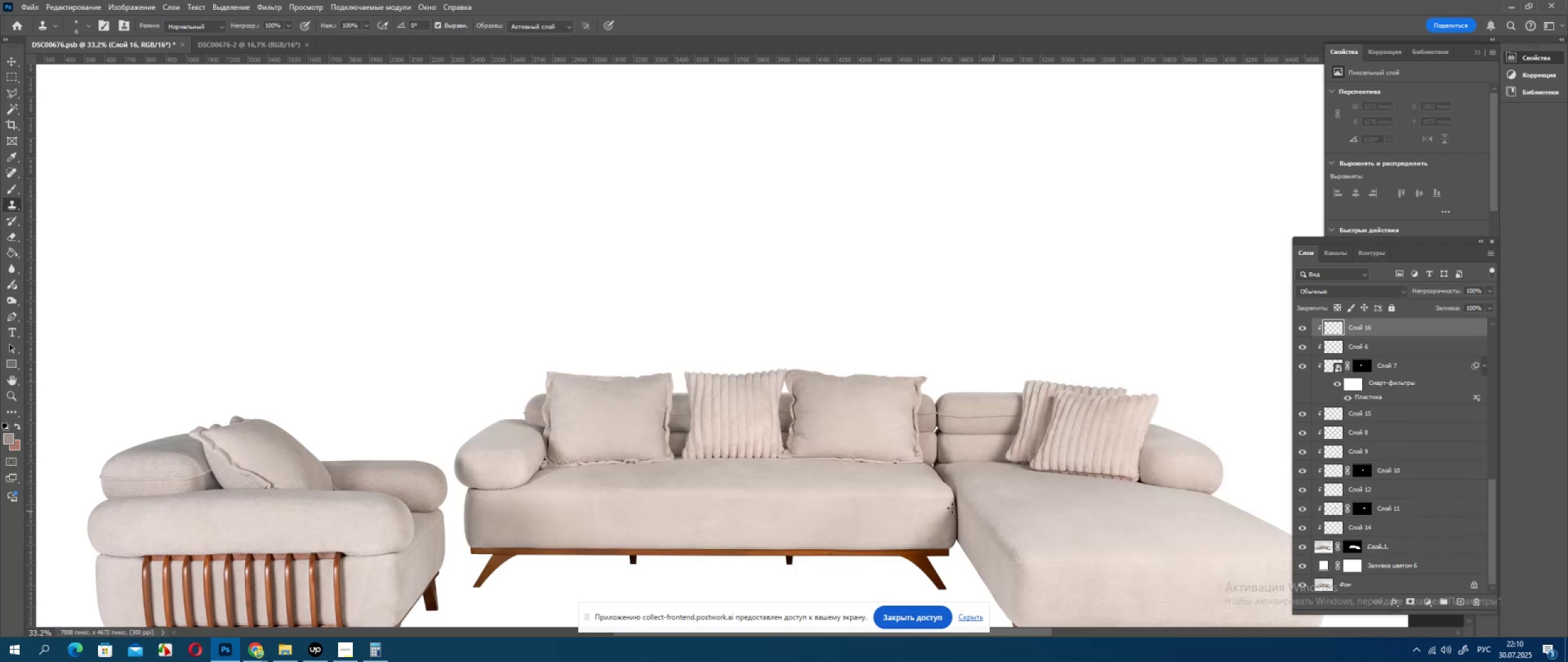 
scroll: coordinate [734, 425], scroll_direction: up, amount: 16.0
 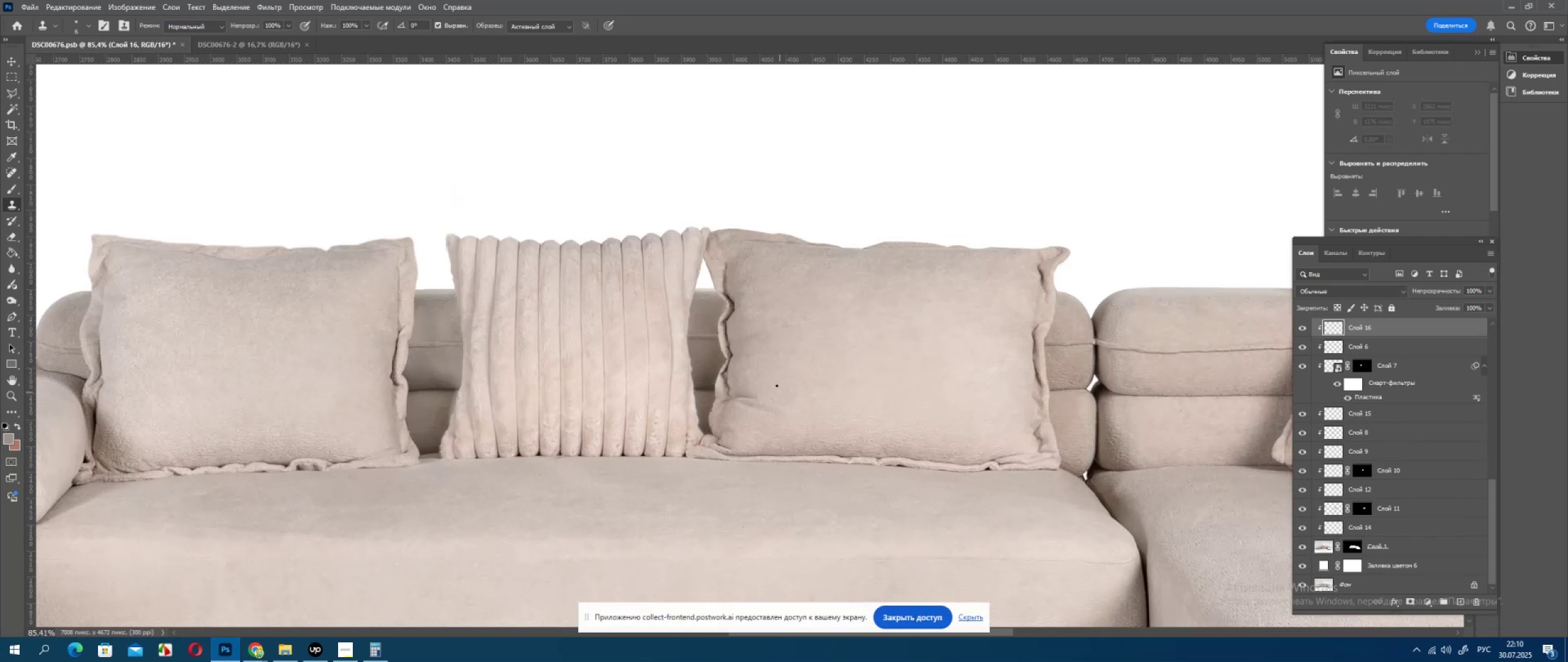 
hold_key(key=AltLeft, duration=0.82)
 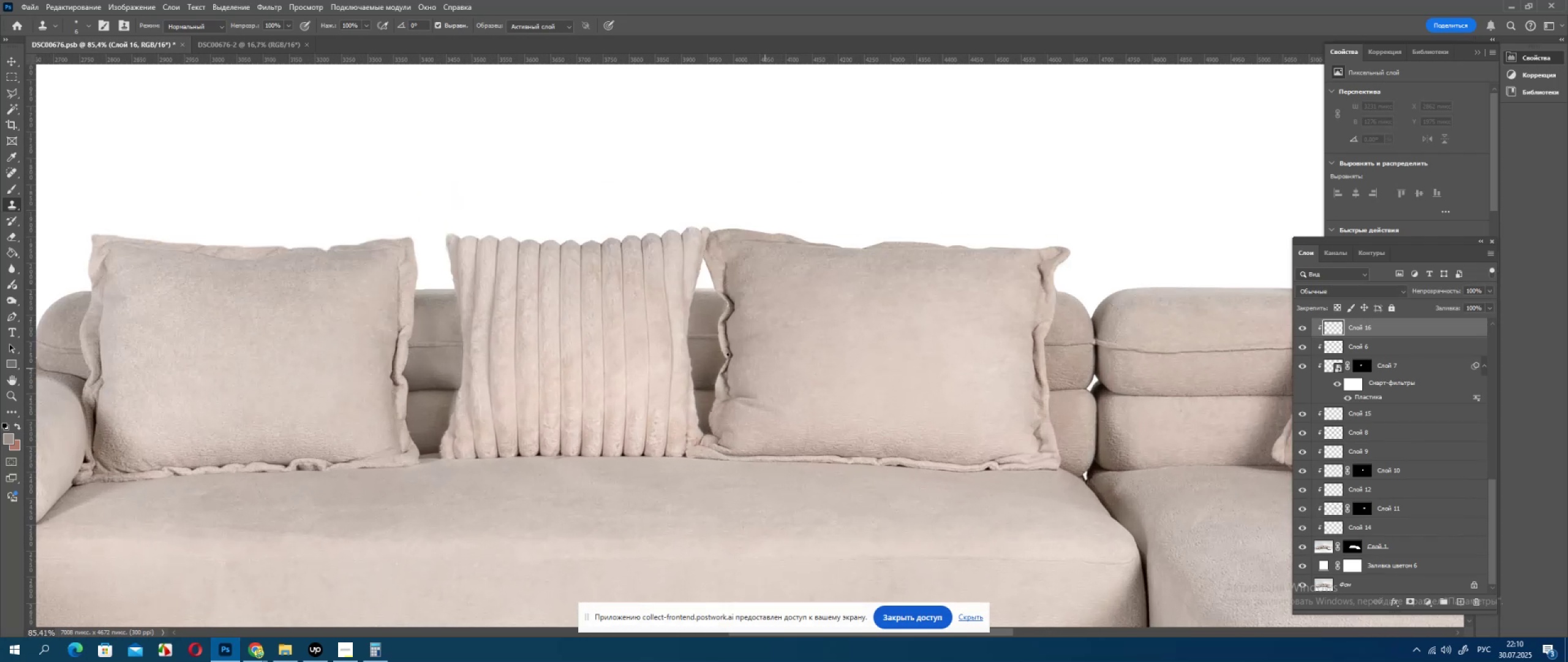 
scroll: coordinate [763, 438], scroll_direction: up, amount: 13.0
 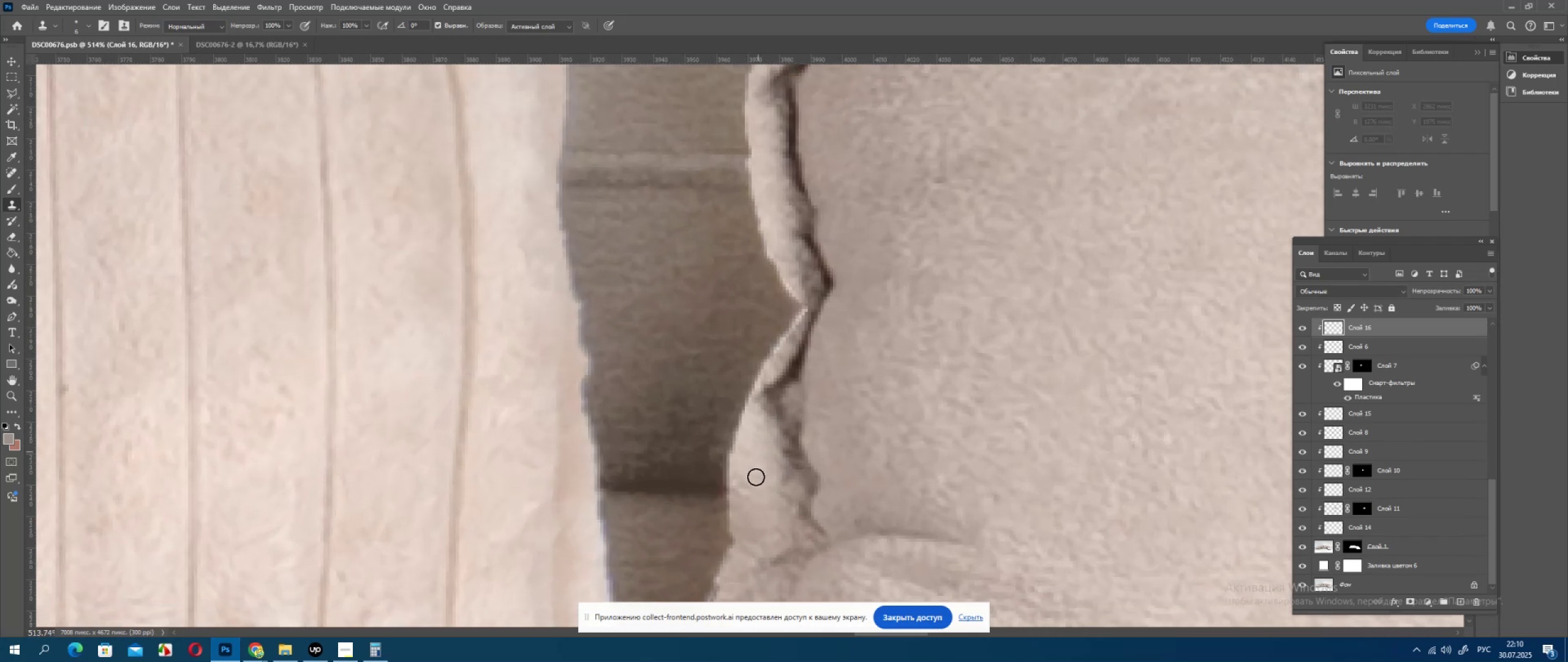 
hold_key(key=AltLeft, duration=0.84)
 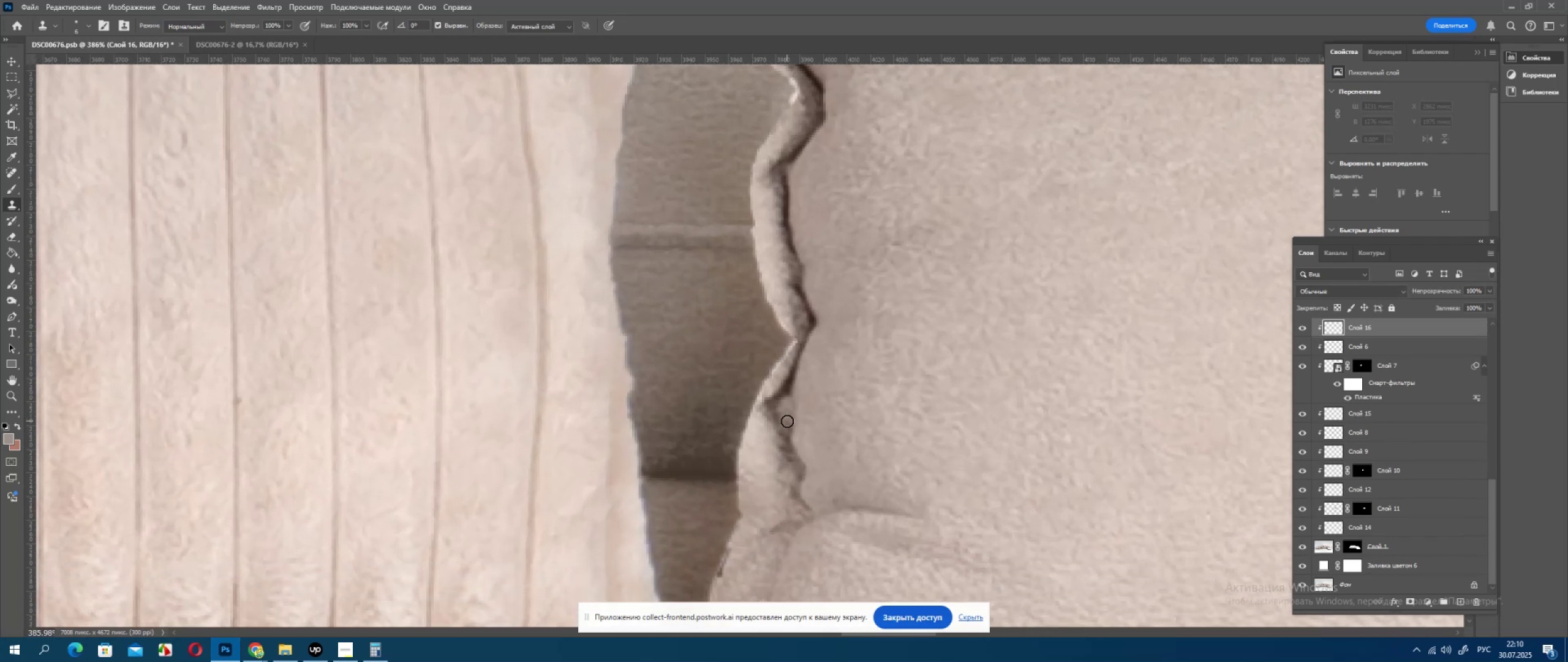 
key(Alt+AltLeft)
 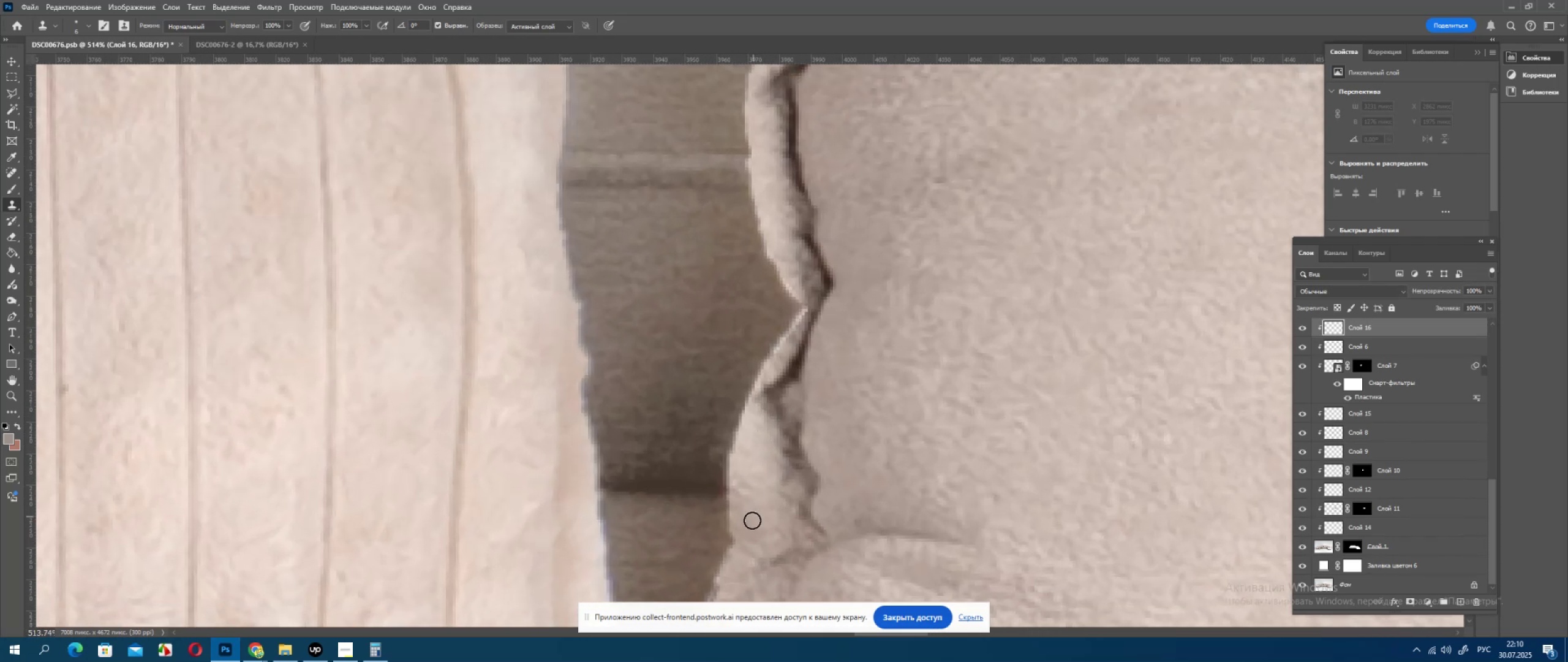 
hold_key(key=Space, duration=0.61)
 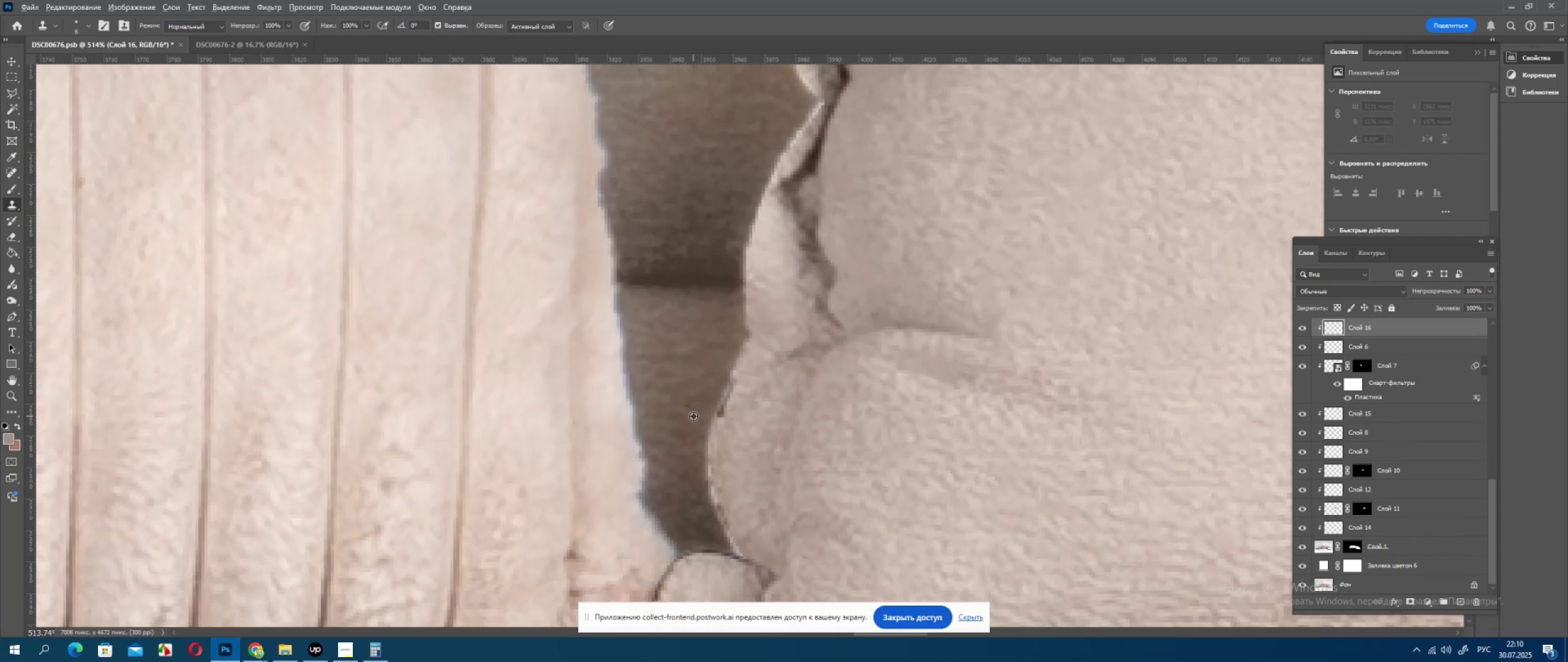 
left_click_drag(start_coordinate=[748, 523], to_coordinate=[764, 317])
 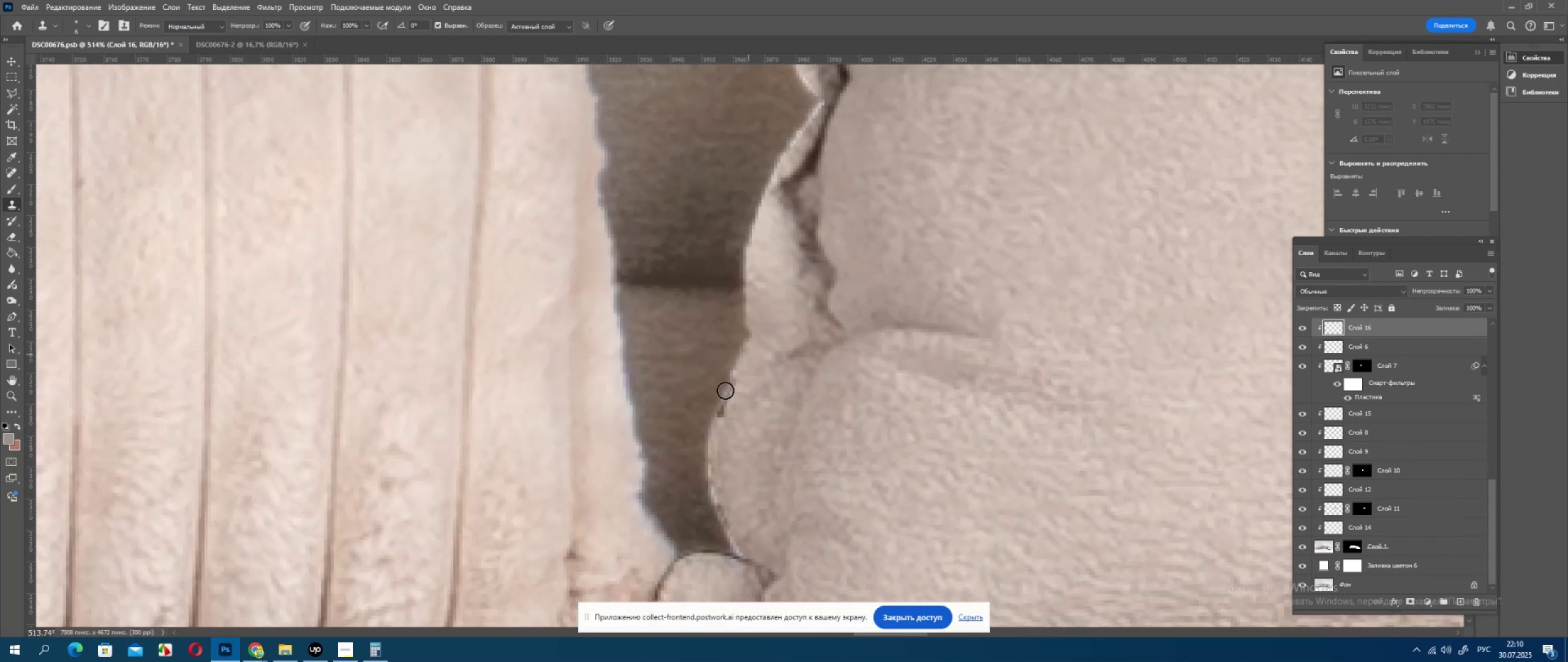 
hold_key(key=AltLeft, duration=0.56)
 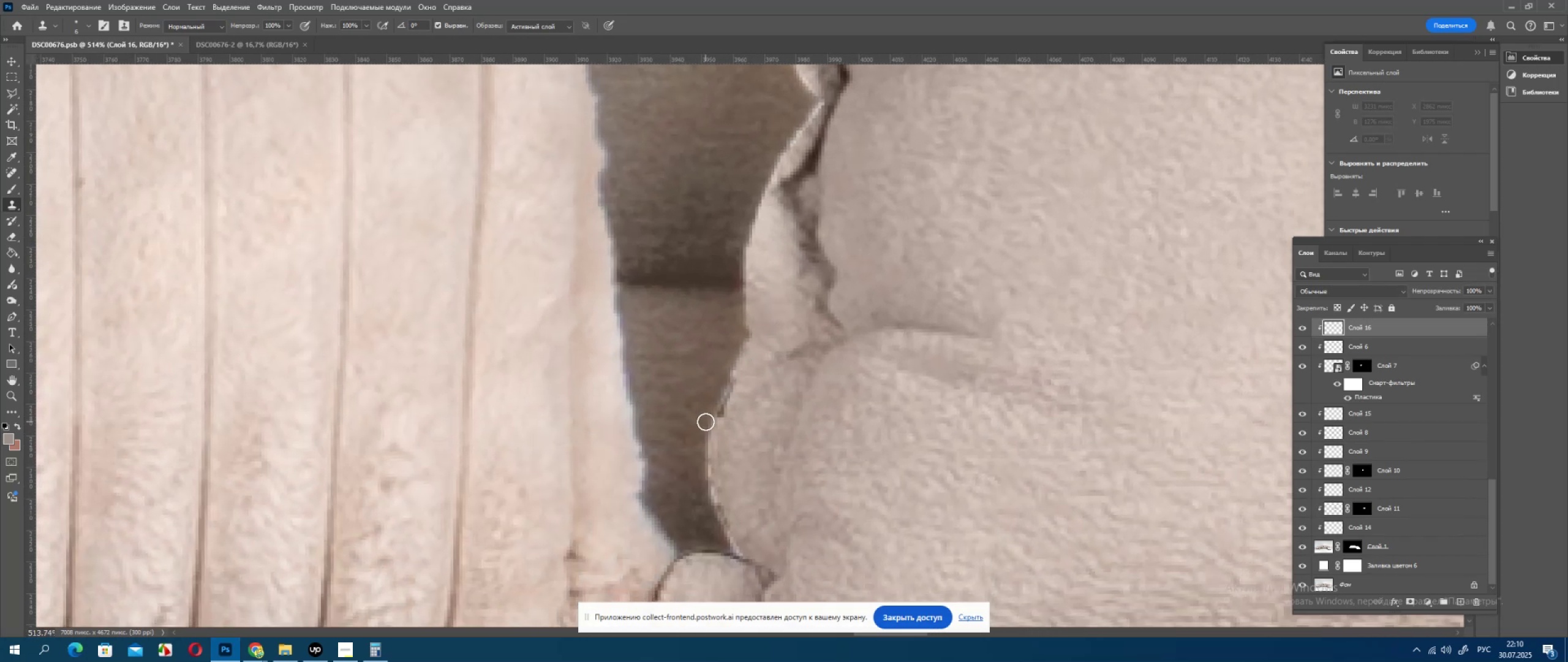 
left_click_drag(start_coordinate=[706, 422], to_coordinate=[724, 385])
 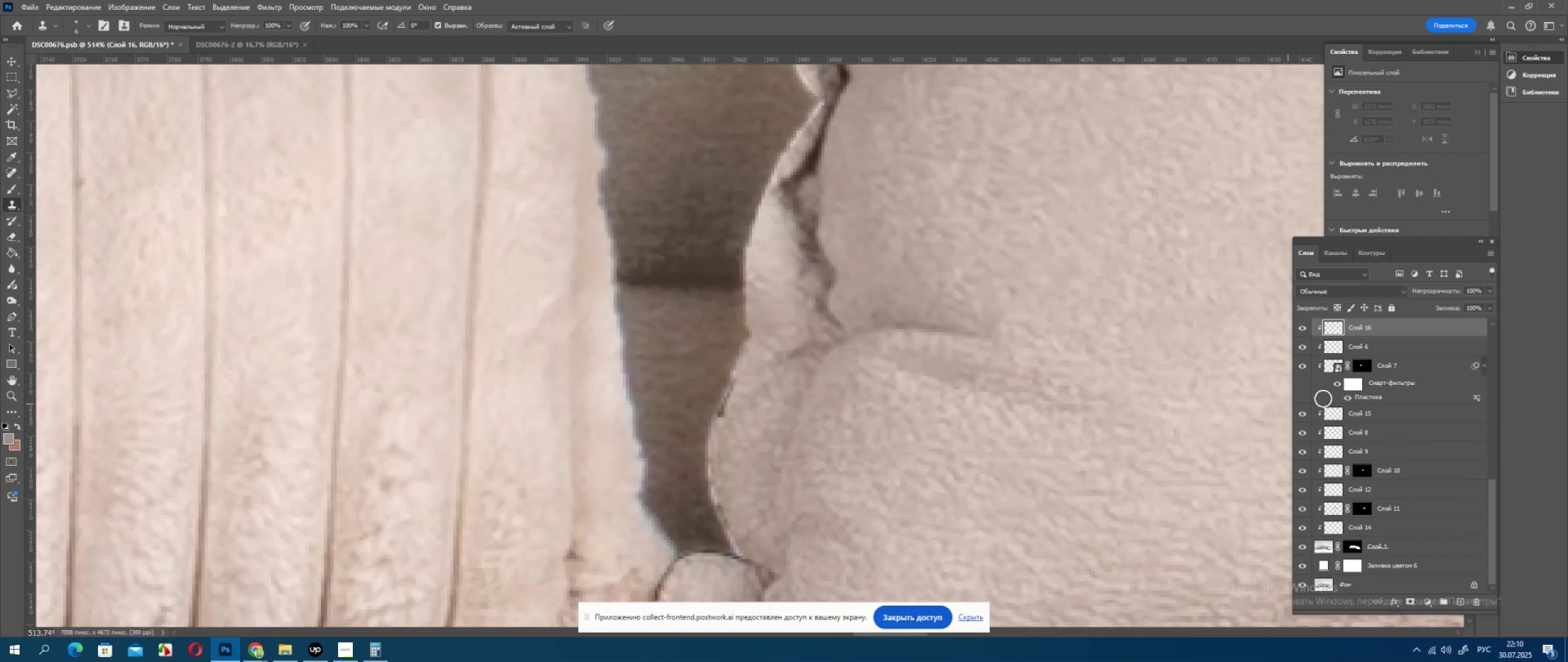 
scroll: coordinate [1362, 435], scroll_direction: up, amount: 9.0
 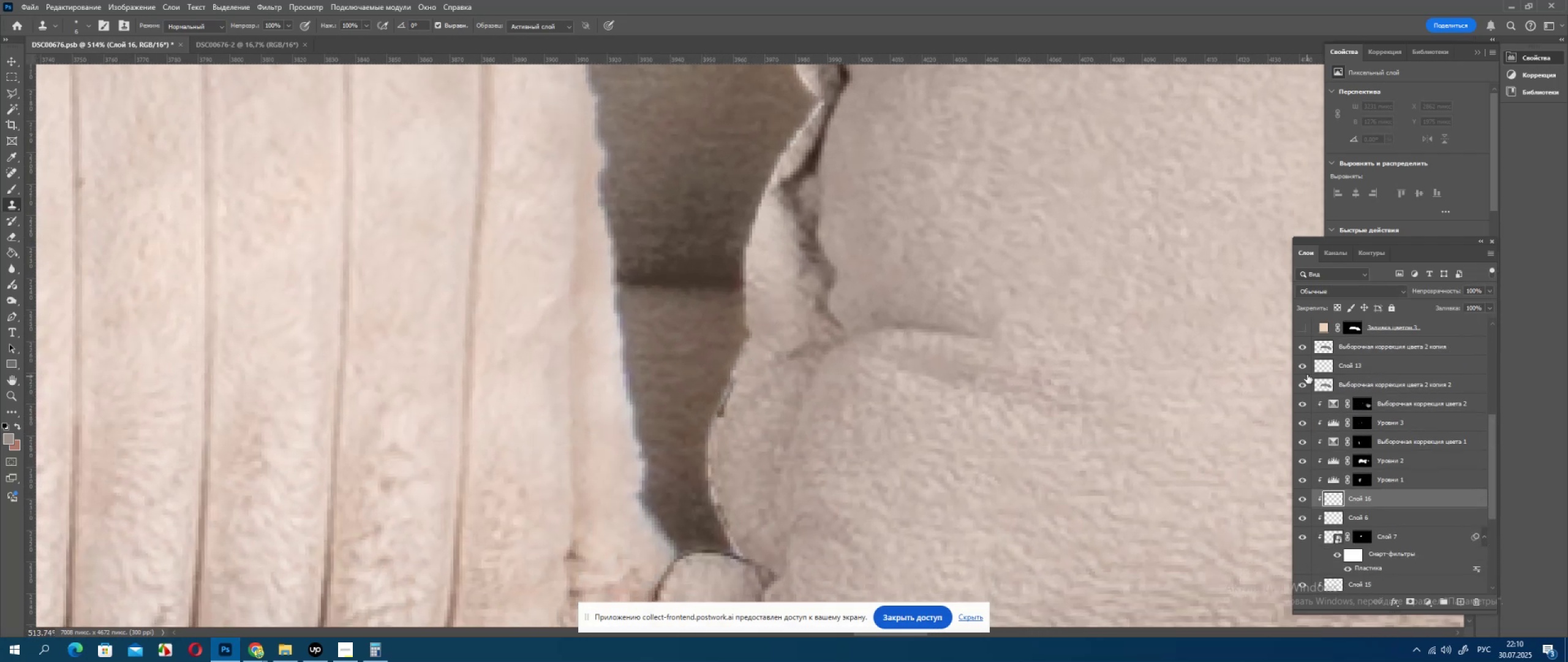 
left_click([1305, 370])
 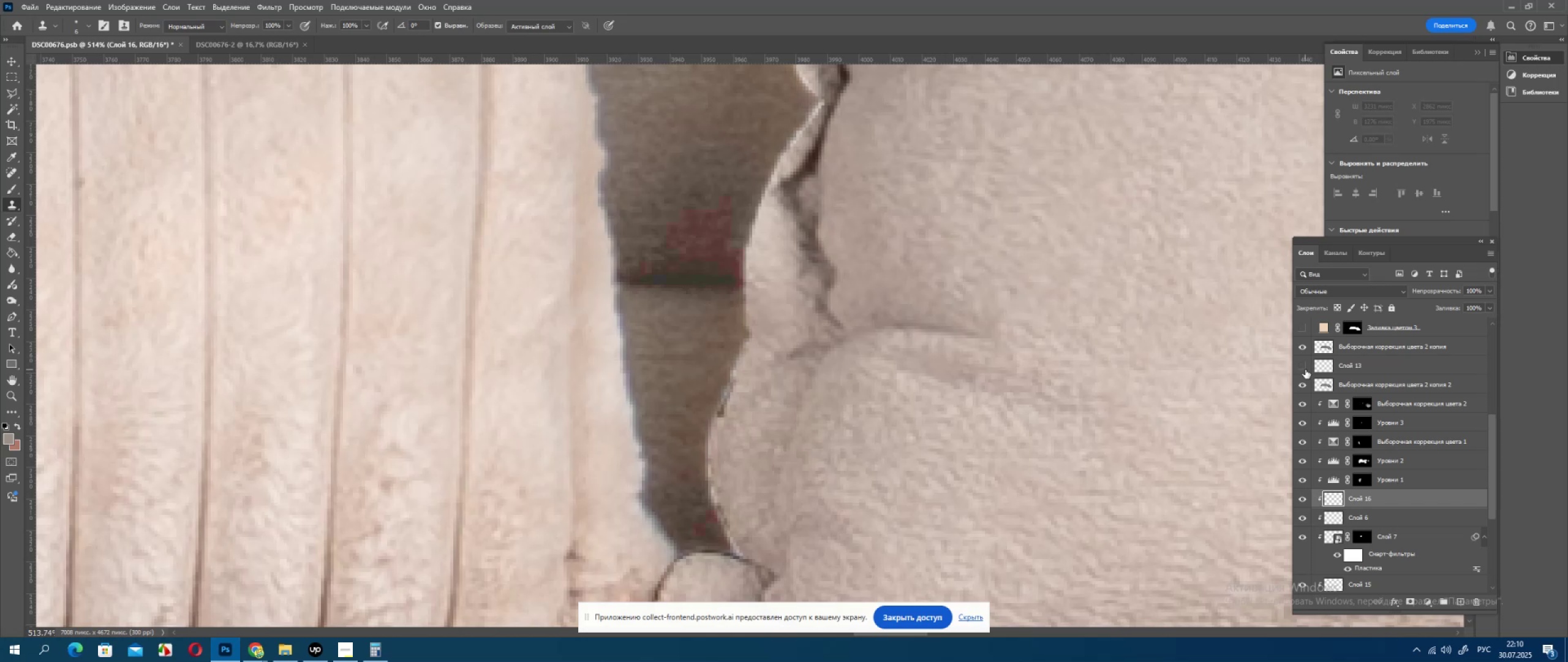 
left_click([1305, 370])
 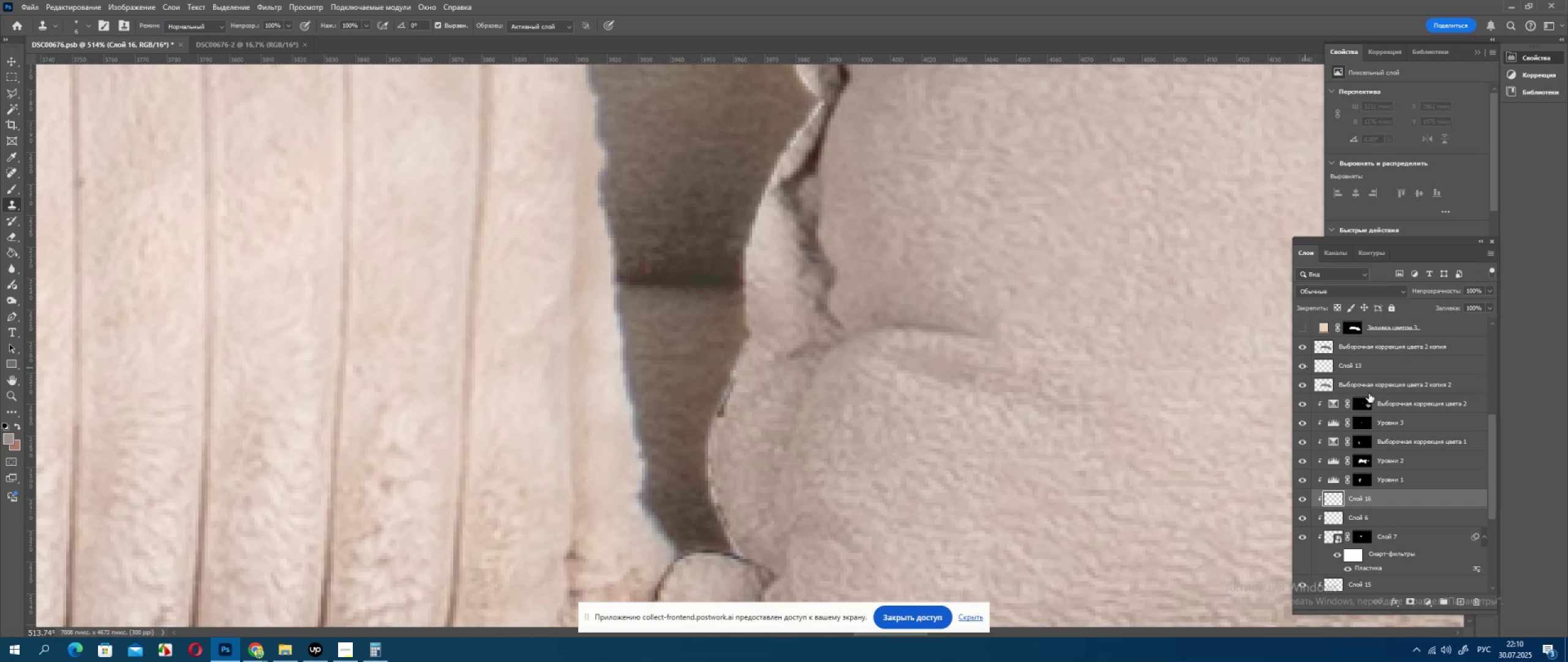 
scroll: coordinate [1378, 483], scroll_direction: down, amount: 17.0
 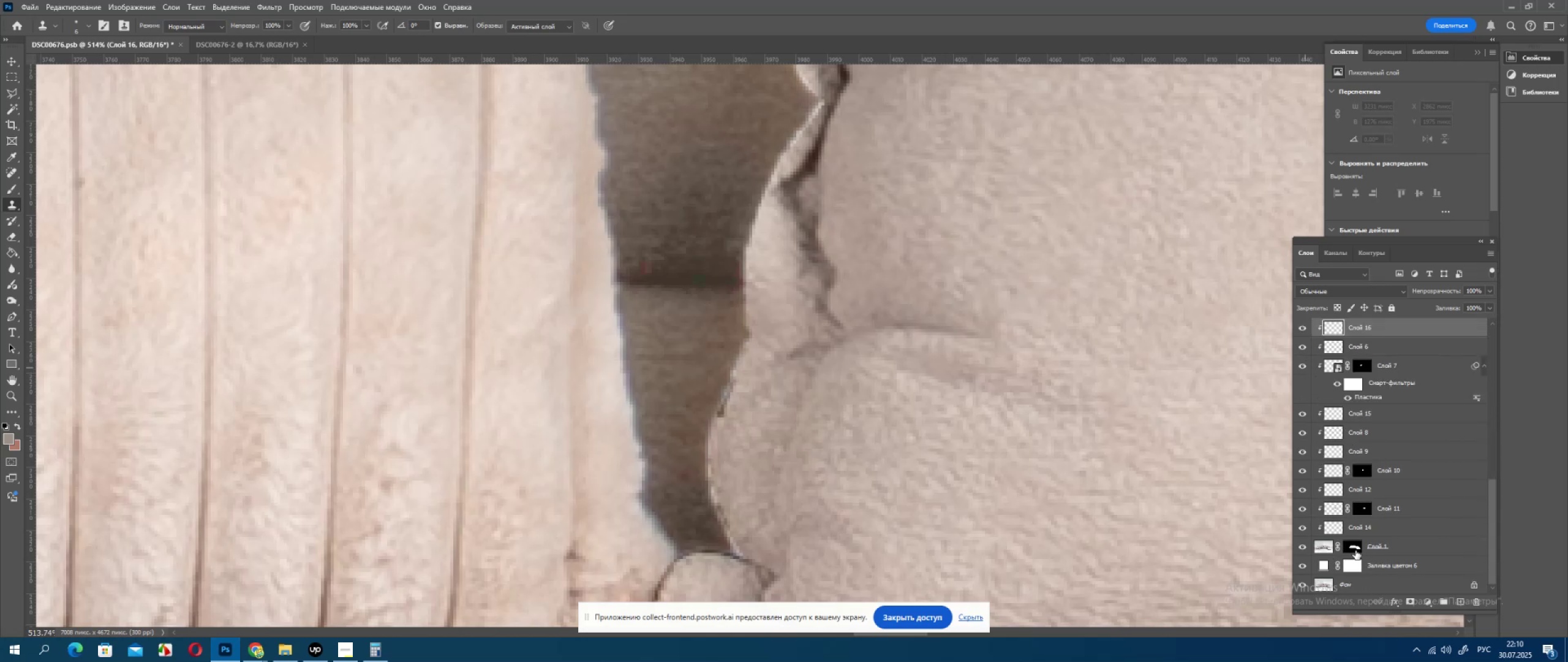 
left_click([1354, 549])
 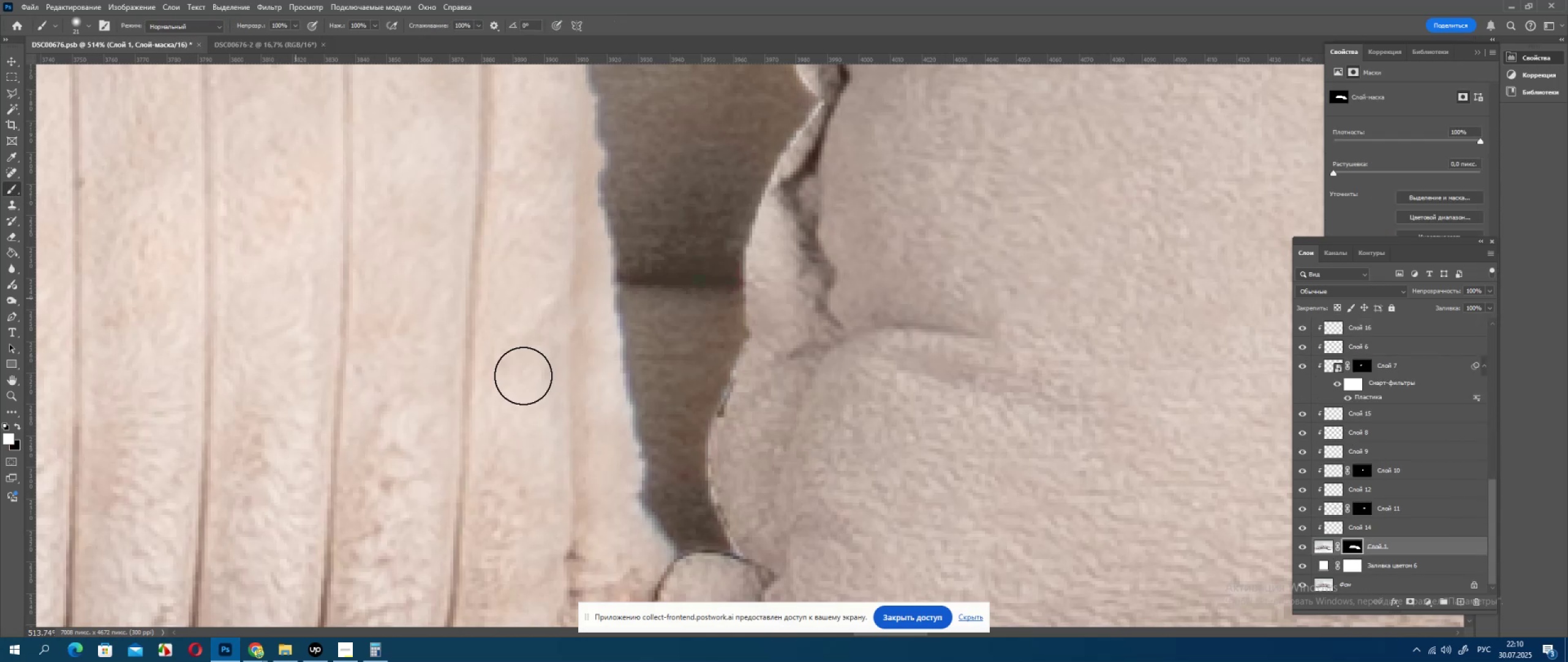 
left_click_drag(start_coordinate=[723, 396], to_coordinate=[712, 366])
 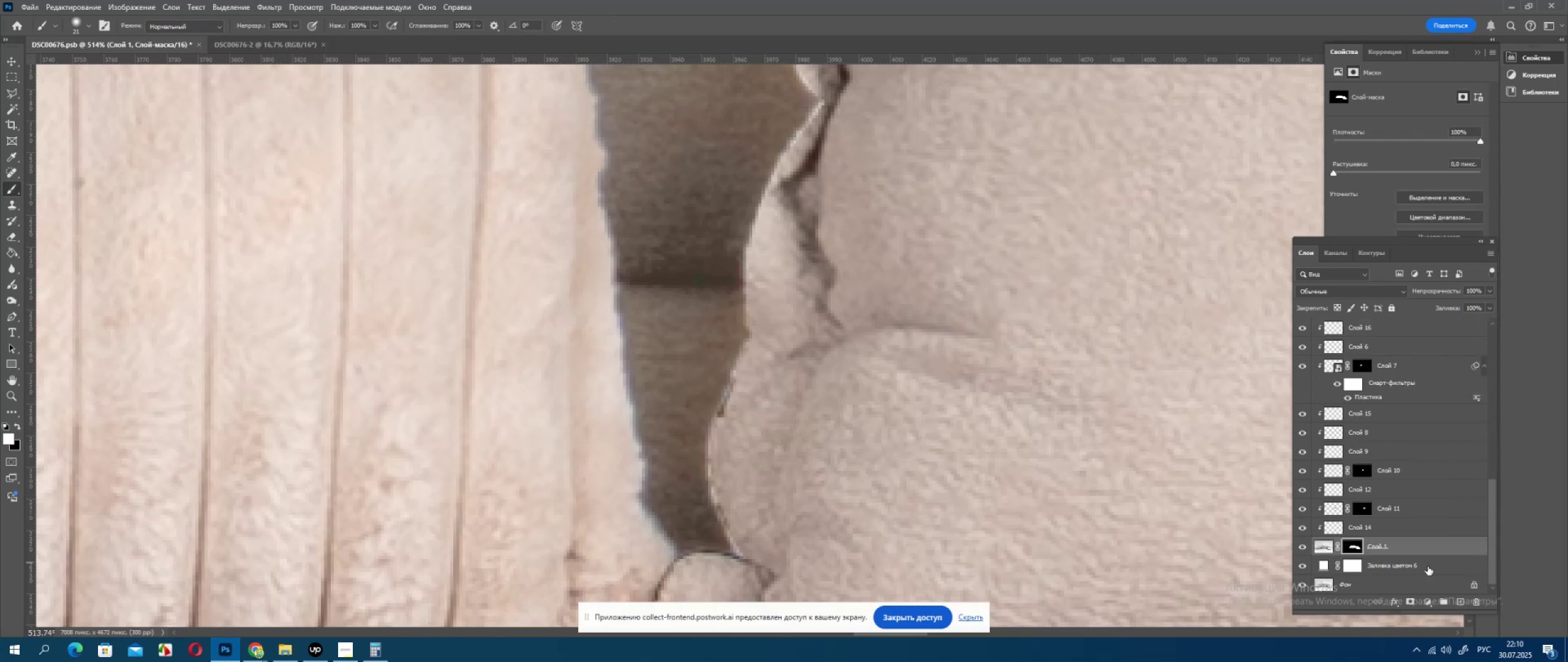 
scroll: coordinate [1421, 500], scroll_direction: up, amount: 10.0
 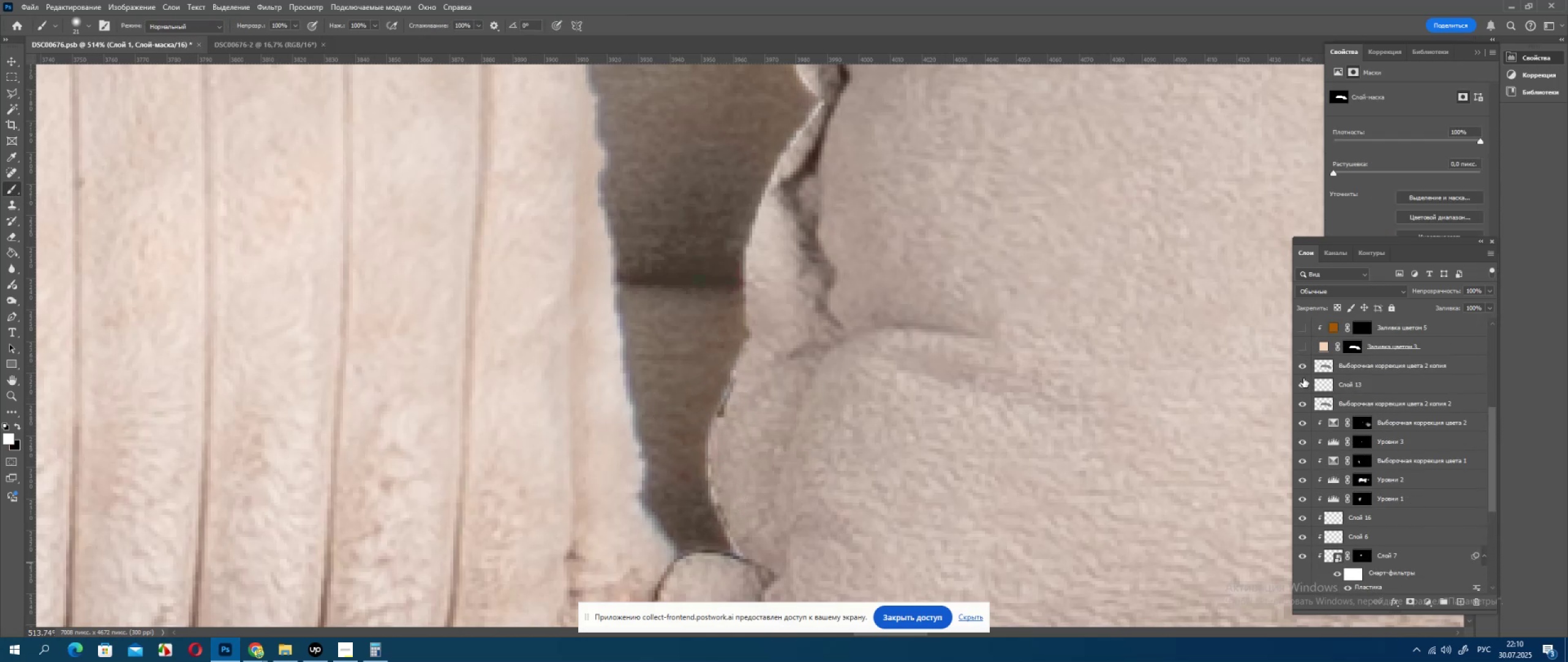 
left_click([1360, 367])
 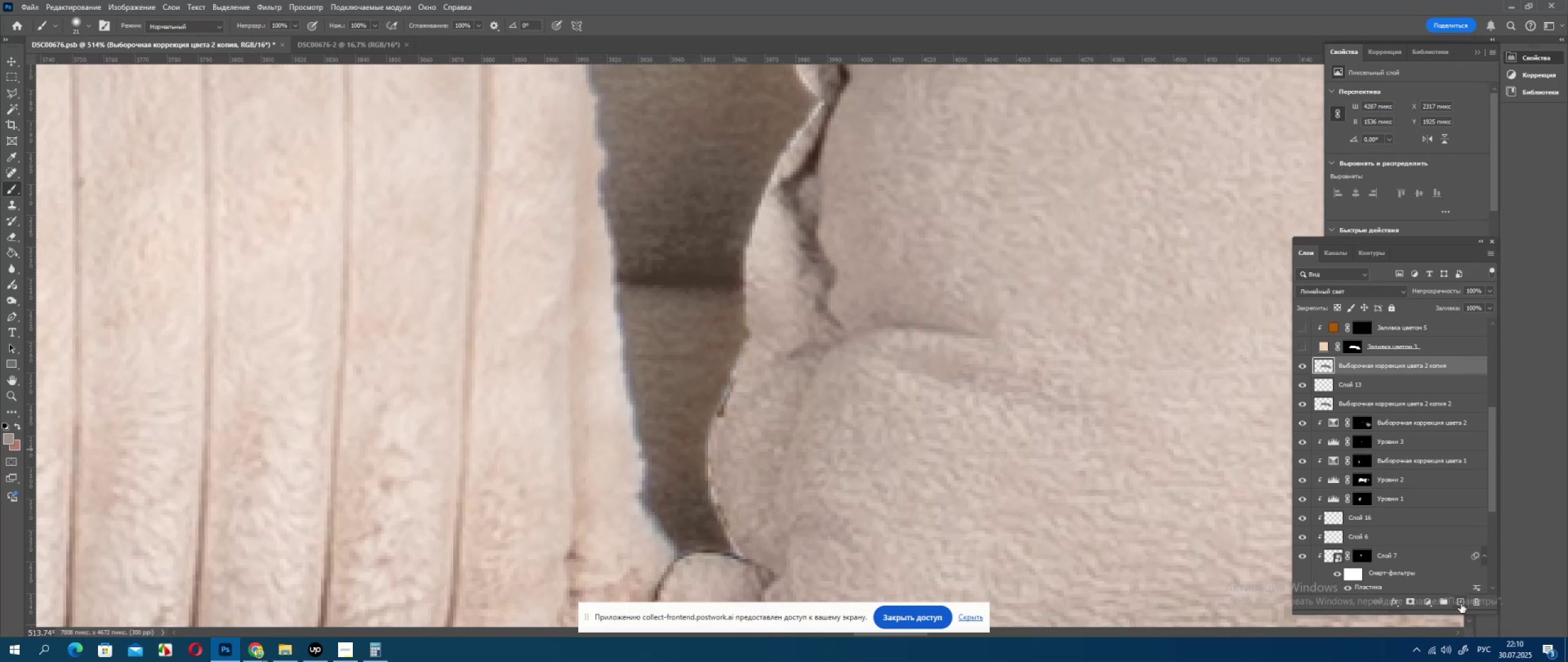 
left_click([1461, 604])
 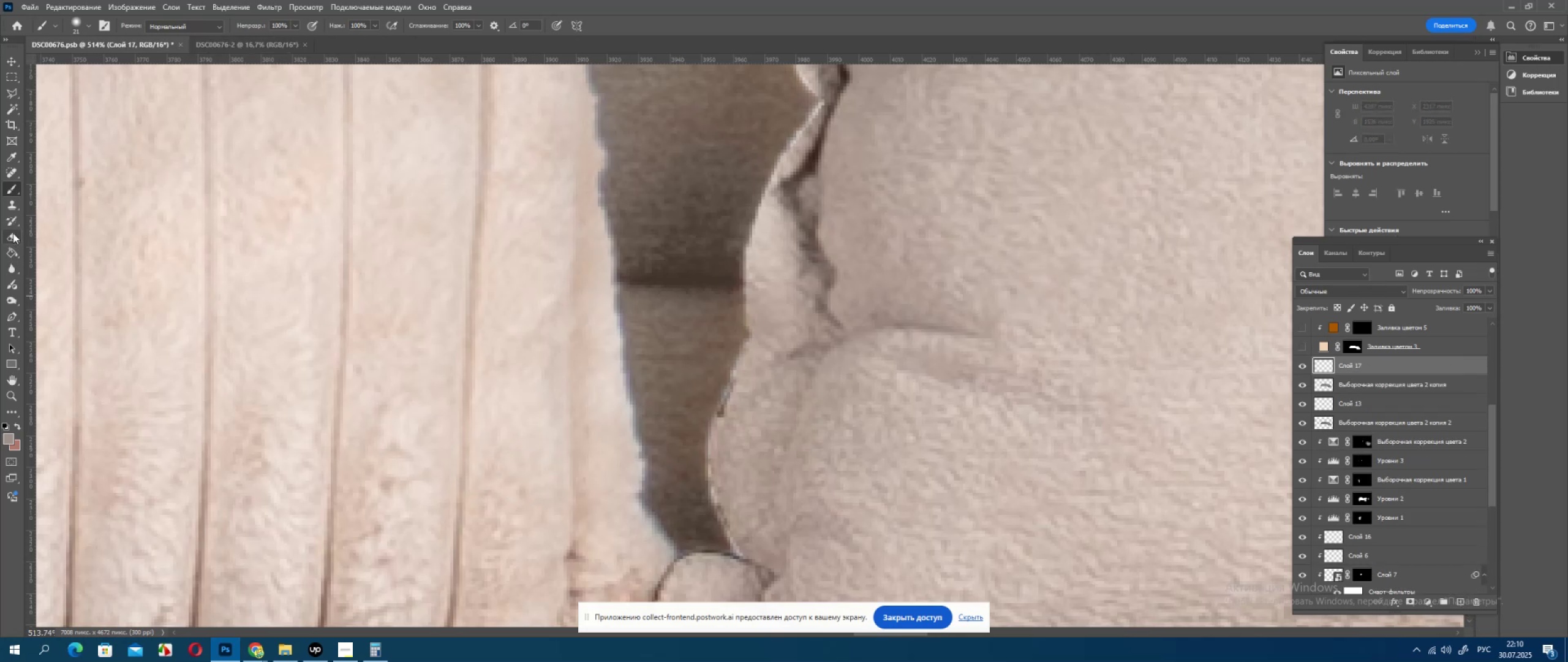 
left_click([4, 204])
 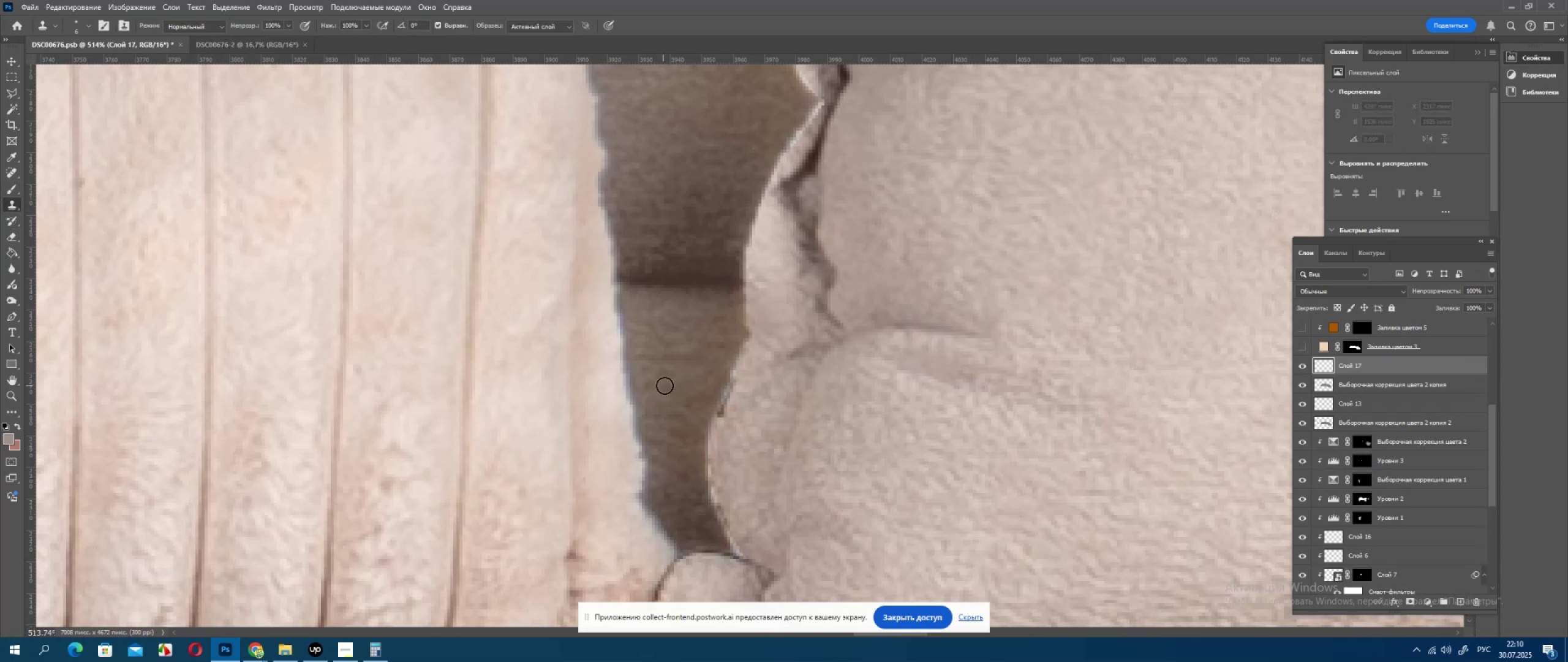 
hold_key(key=AltLeft, duration=0.88)
left_click([706, 390])
 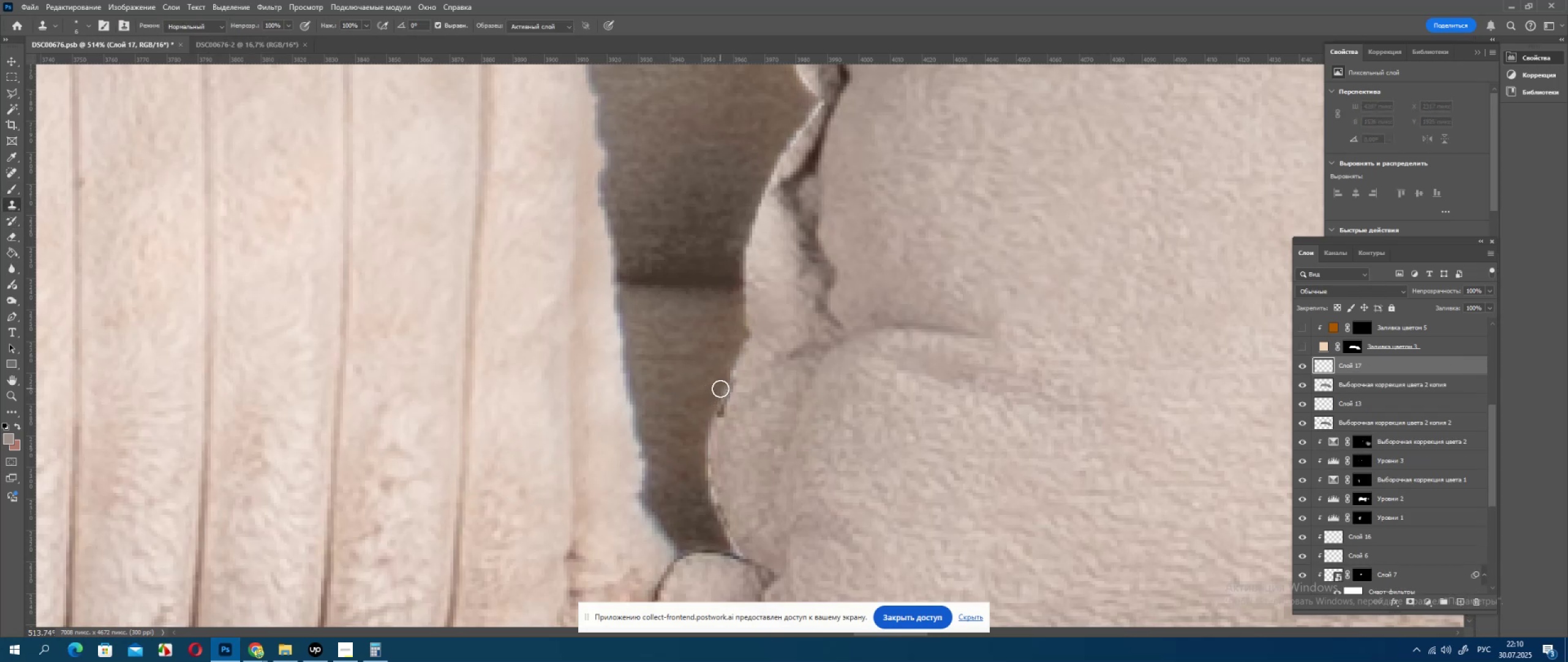 
left_click_drag(start_coordinate=[722, 389], to_coordinate=[723, 400])
 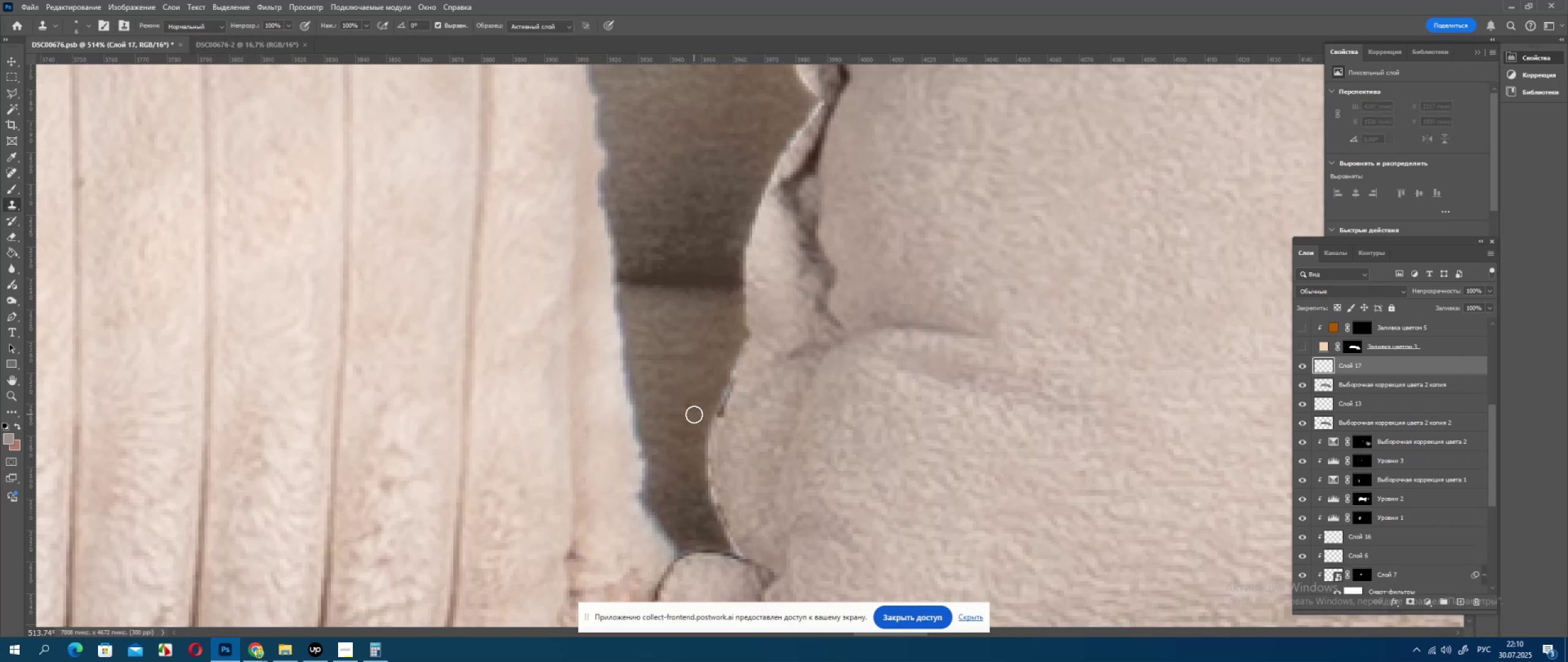 
key(Control+Z)
 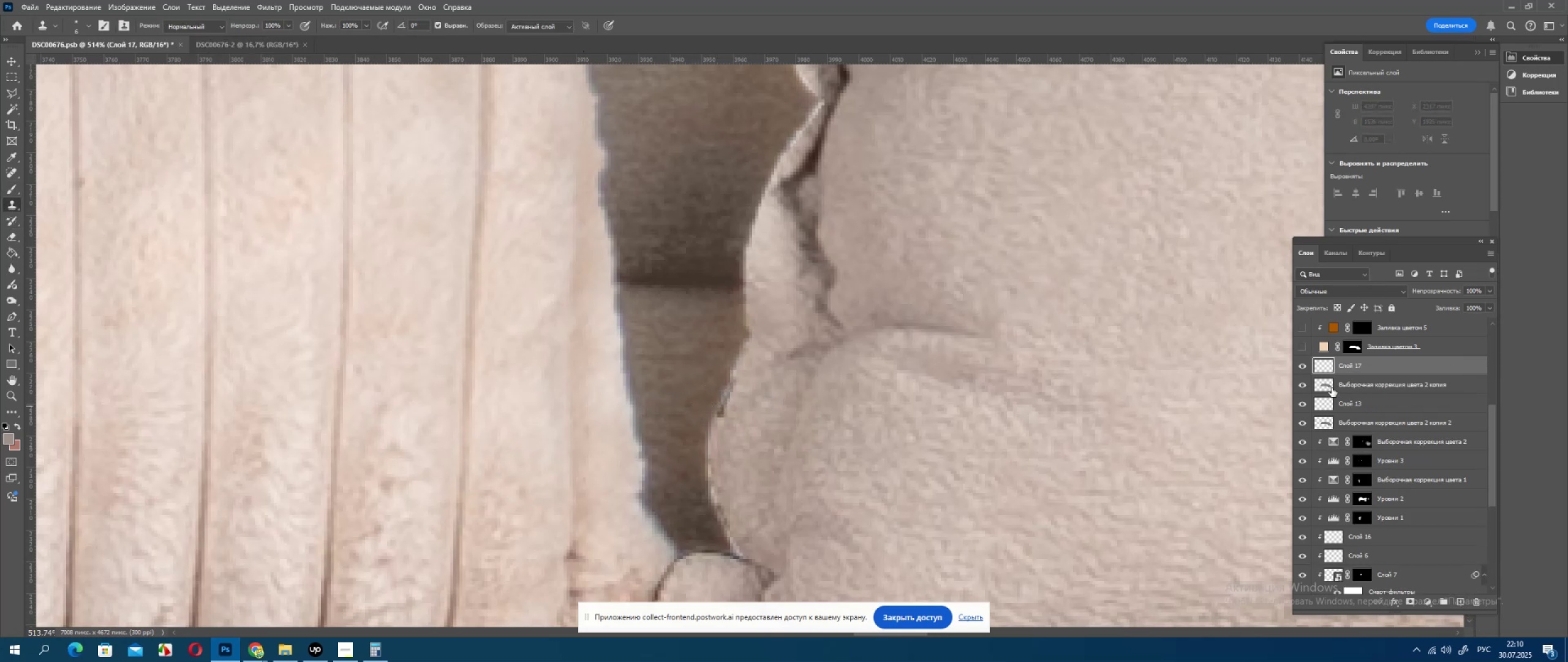 
left_click([1303, 368])
 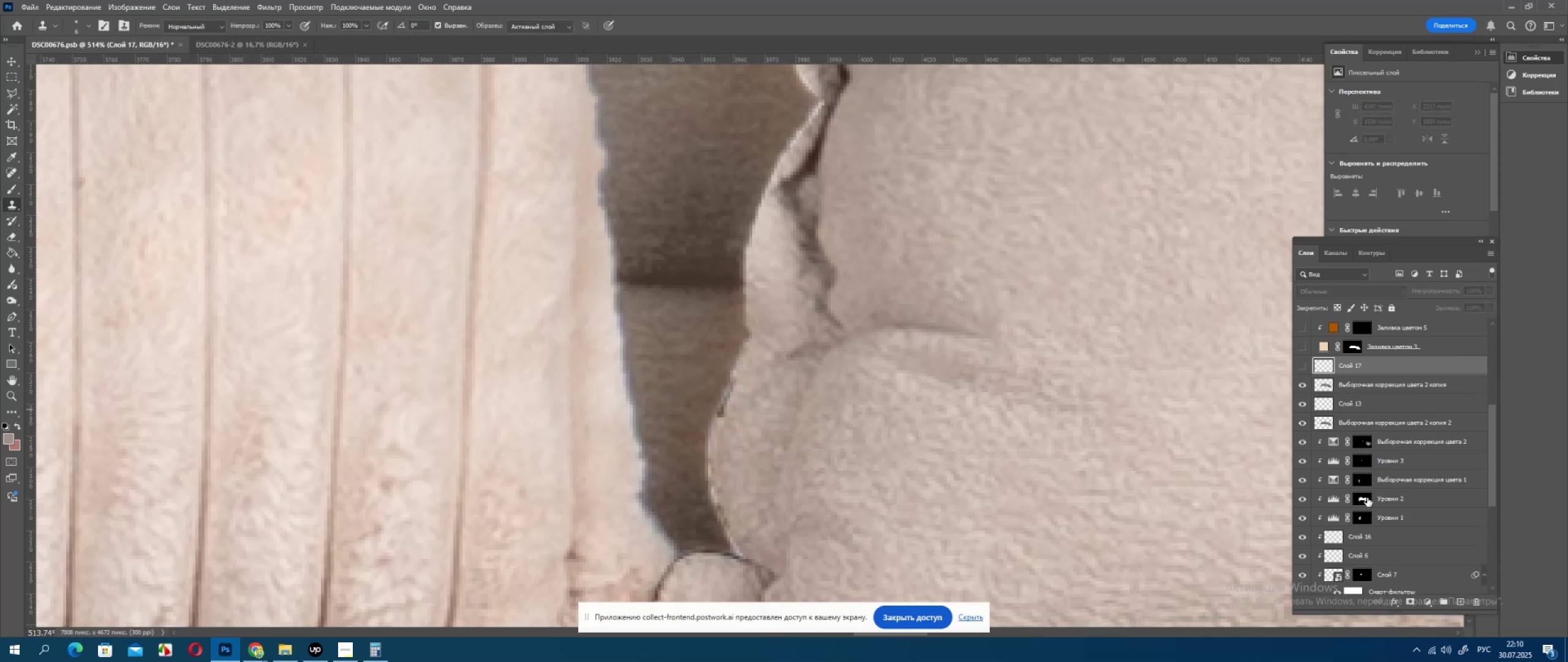 
scroll: coordinate [1379, 493], scroll_direction: down, amount: 7.0
 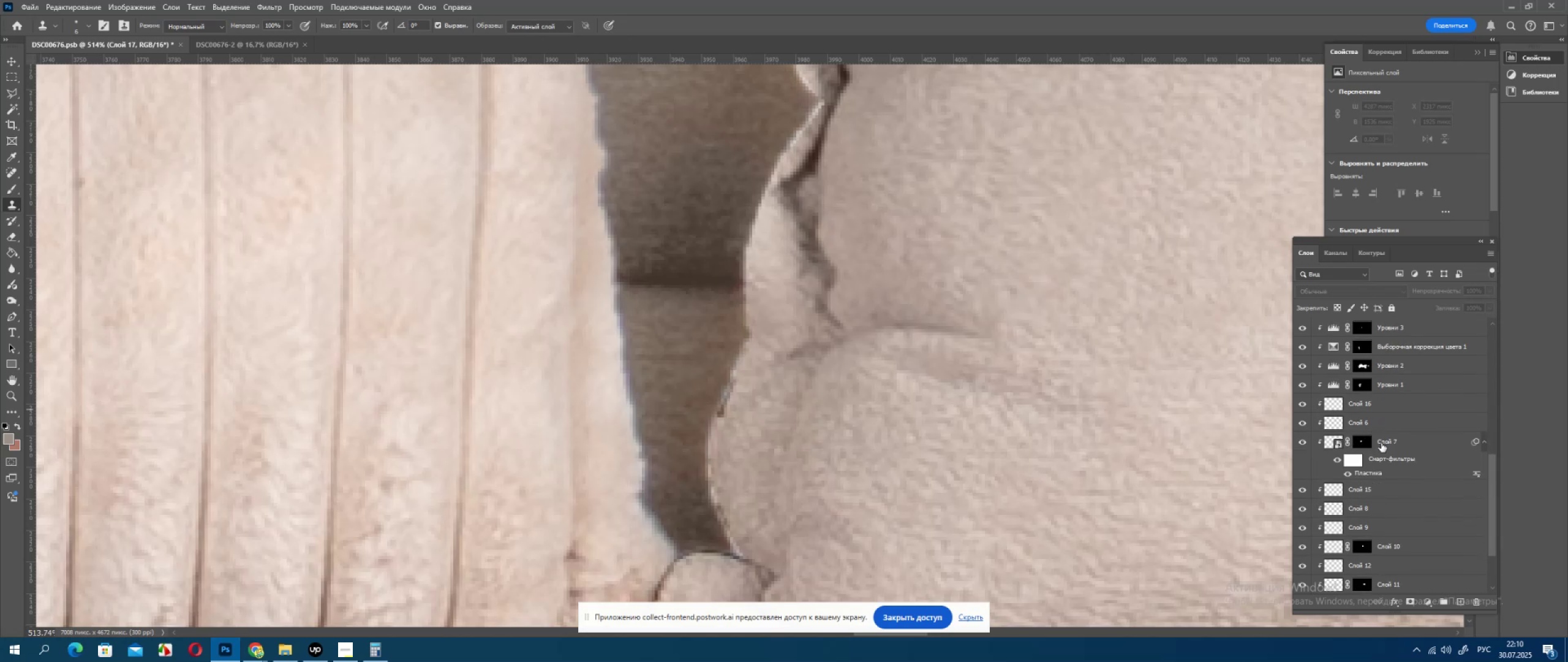 
left_click([1378, 406])
 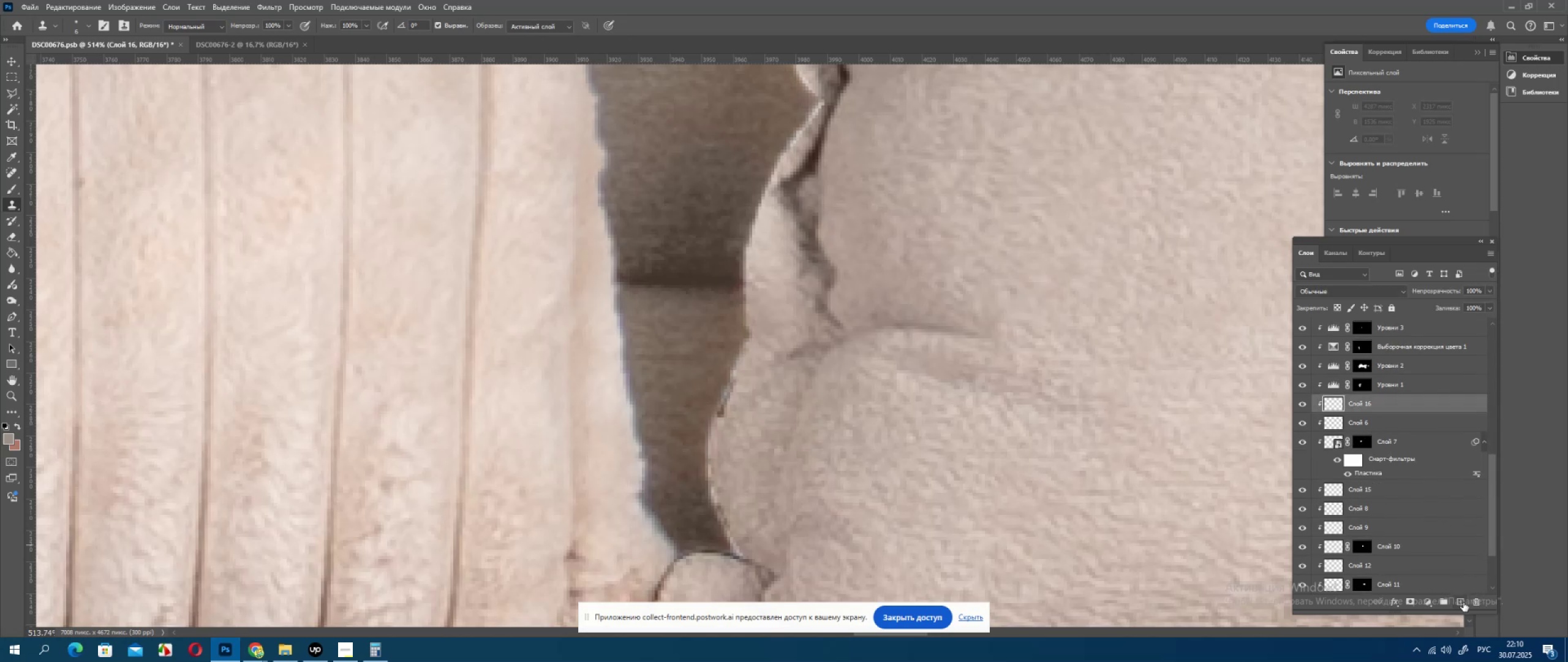 
left_click([1463, 603])
 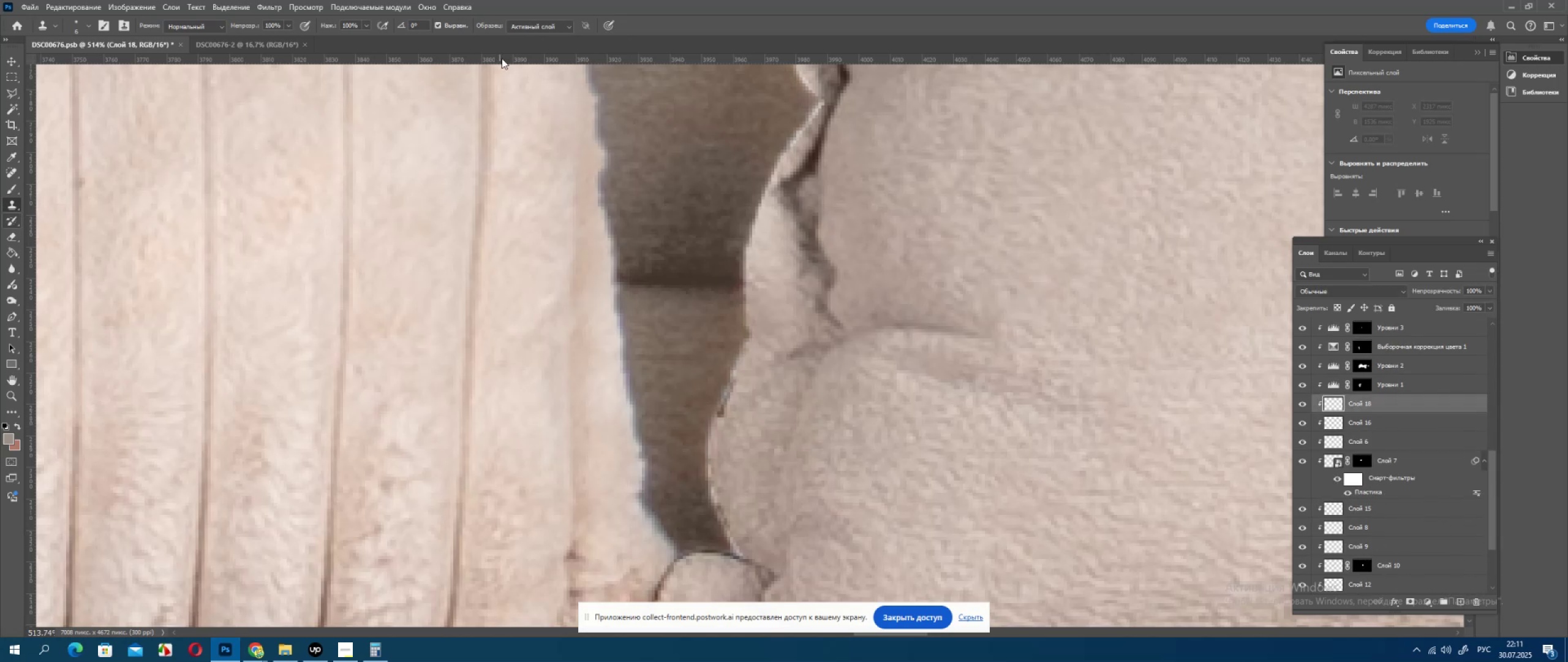 
left_click([540, 31])
 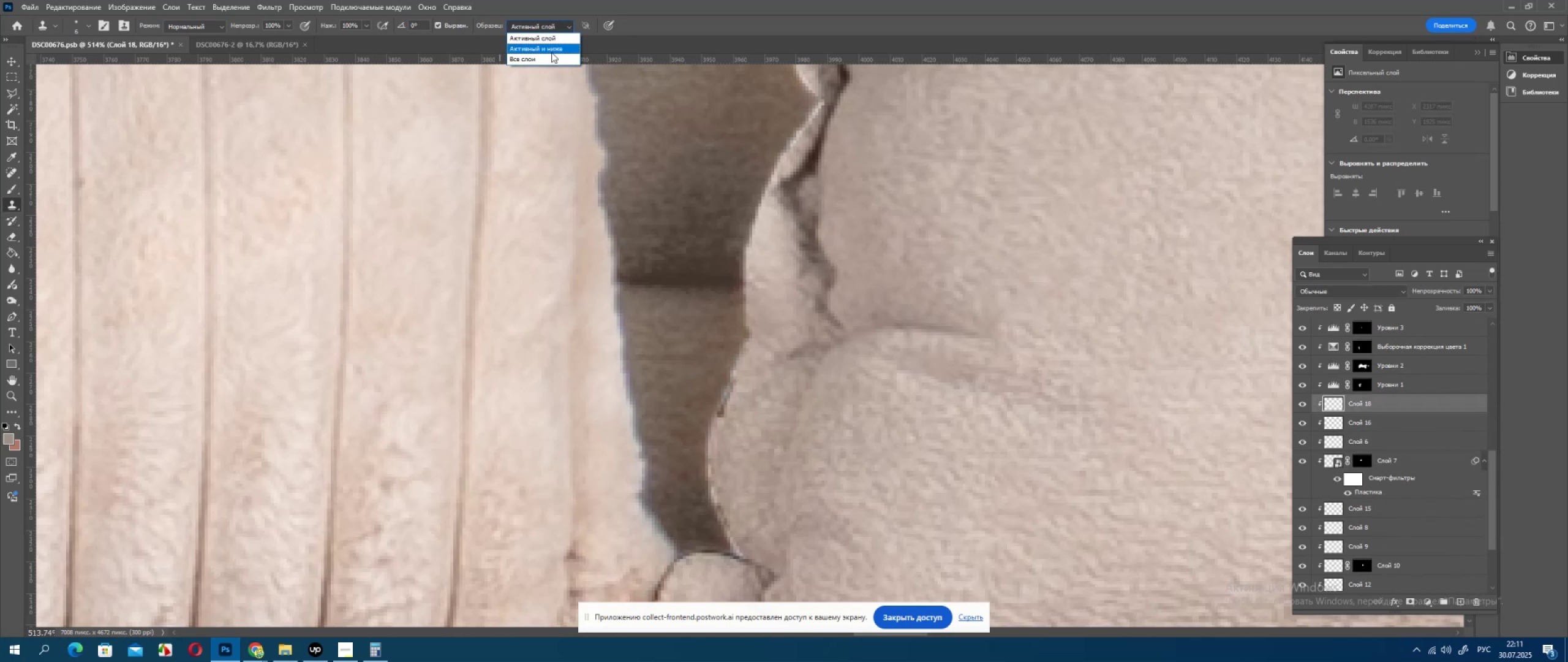 
left_click([551, 51])
 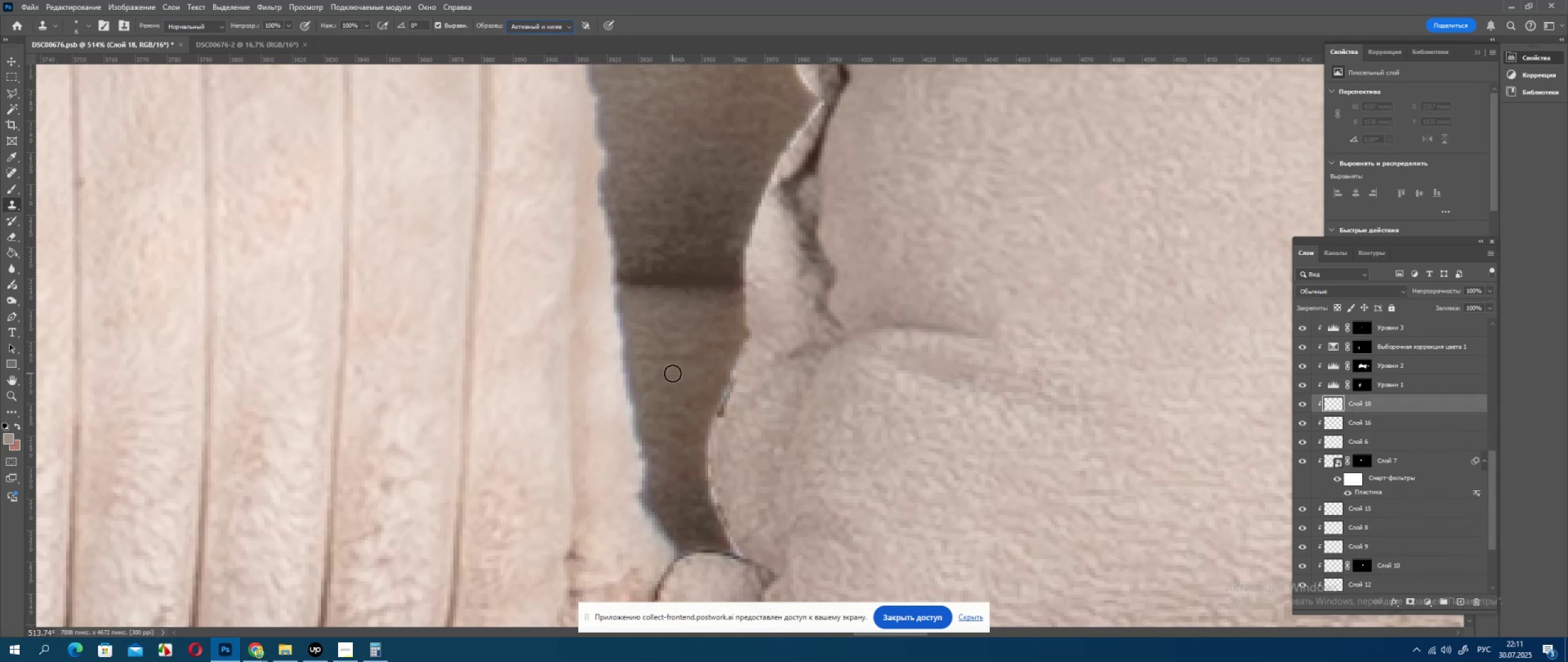 
hold_key(key=AltLeft, duration=0.78)
 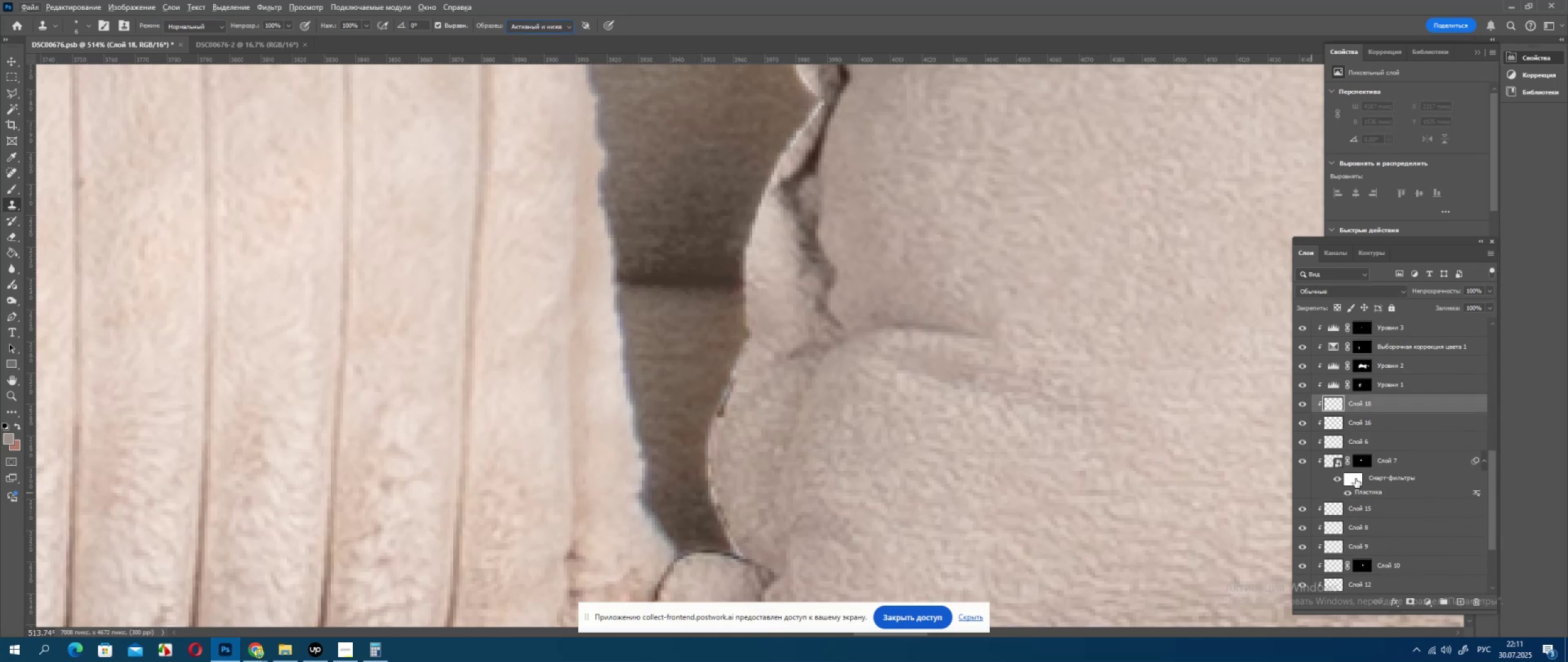 
scroll: coordinate [1415, 512], scroll_direction: down, amount: 5.0
 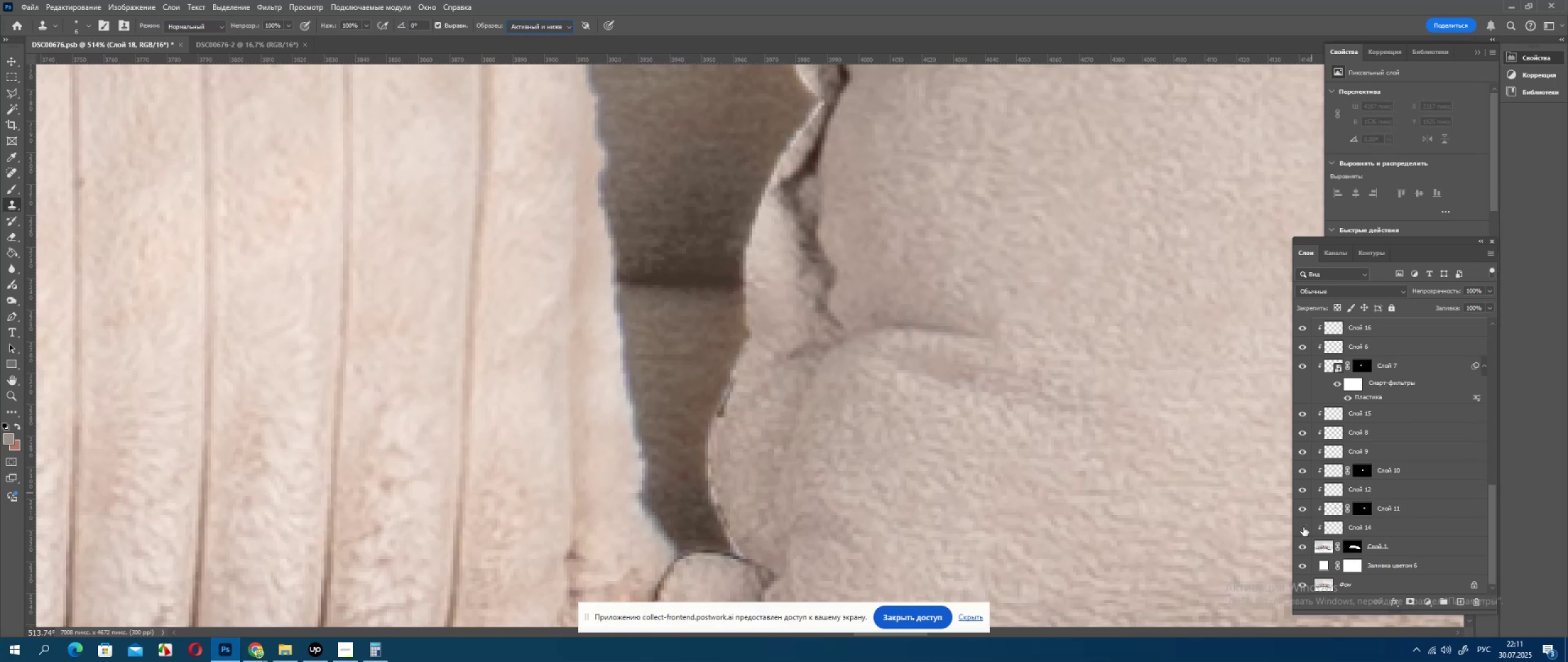 
double_click([1303, 527])
 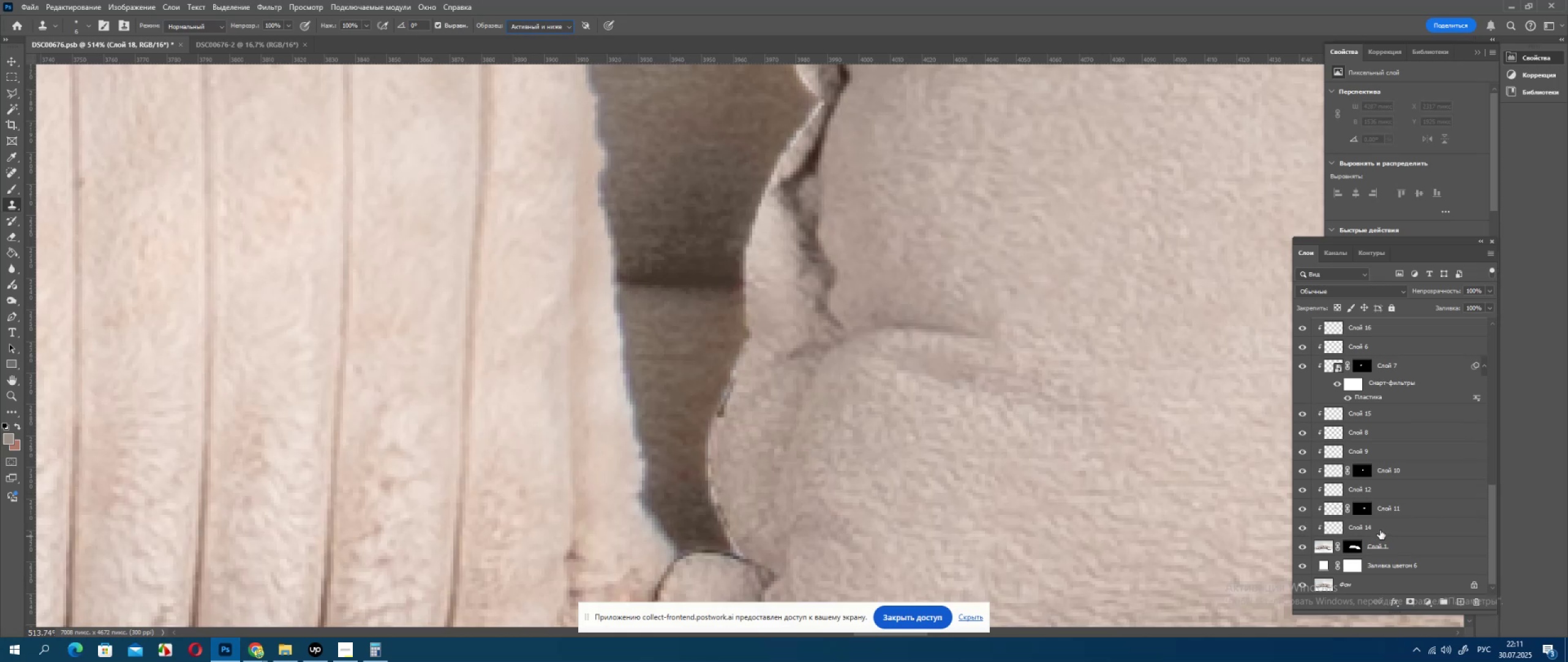 
left_click([1380, 530])
 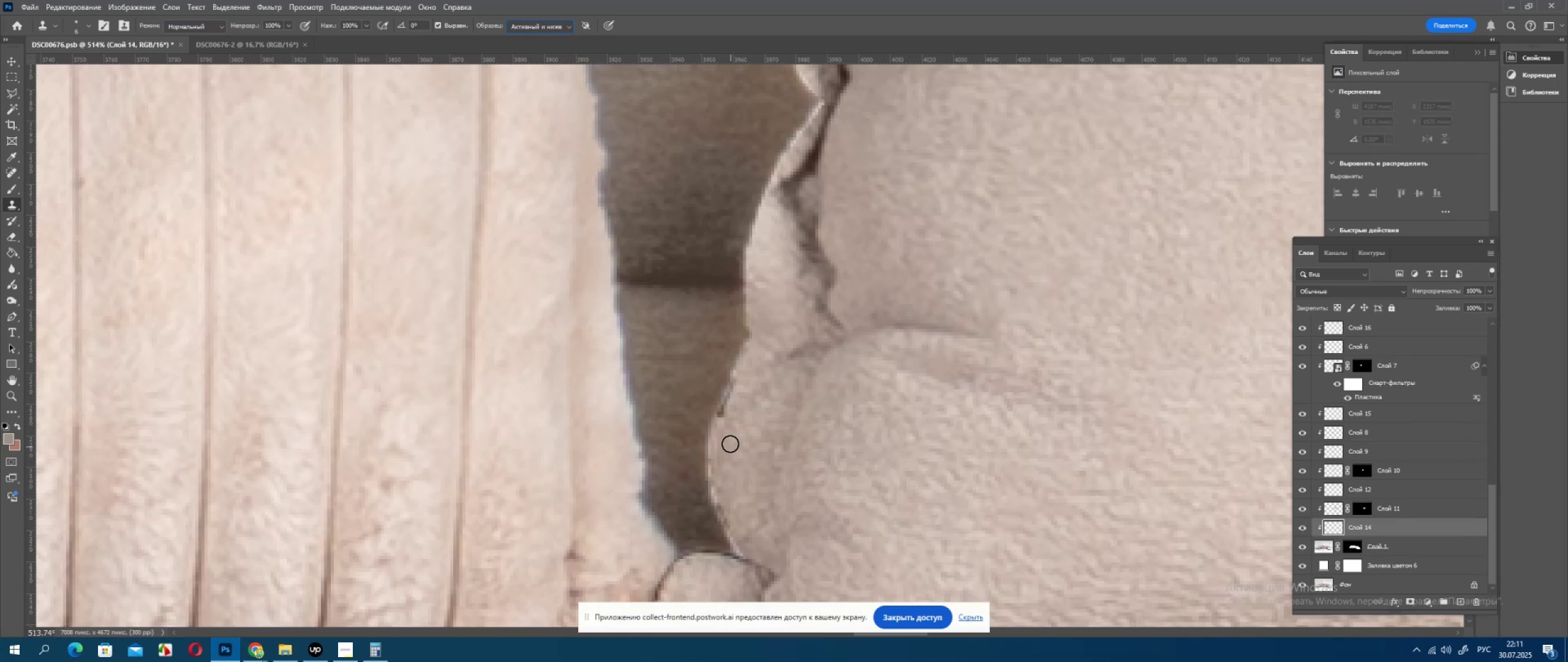 
hold_key(key=AltLeft, duration=0.57)
 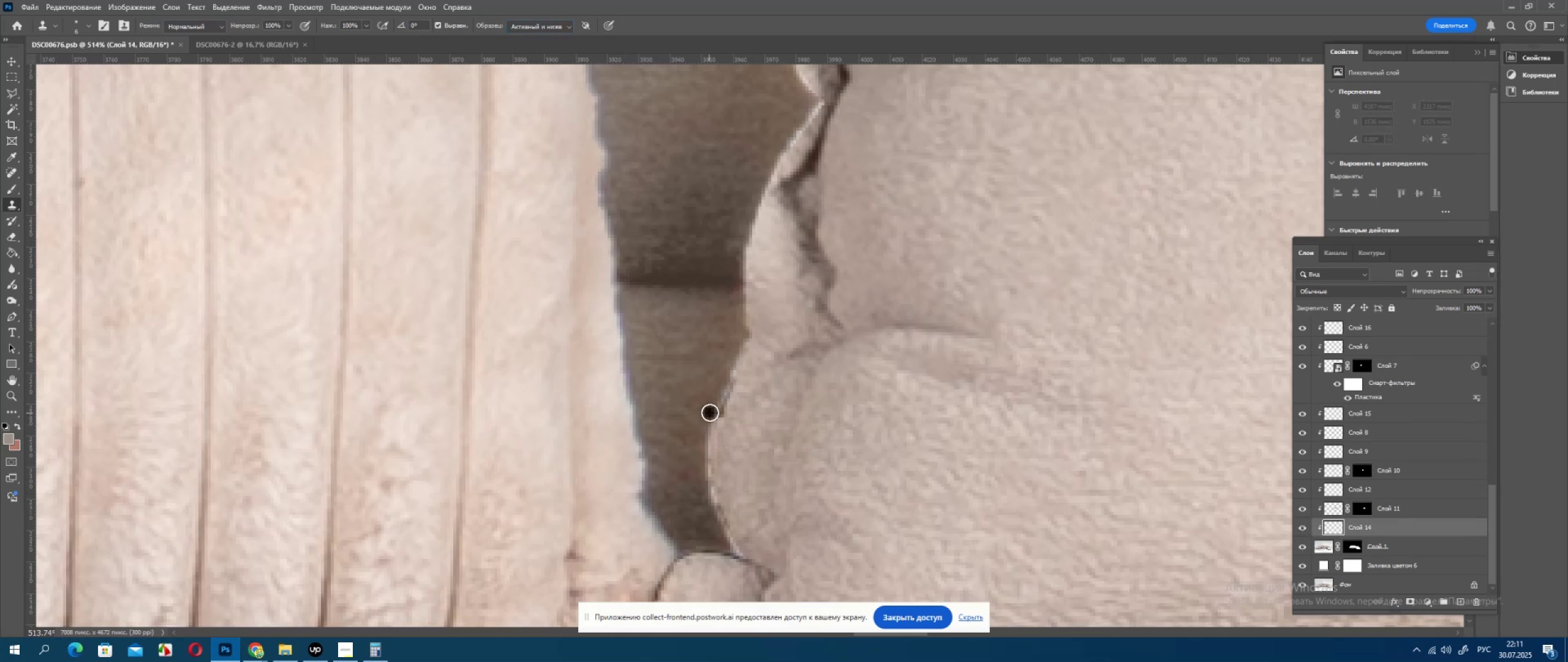 
left_click_drag(start_coordinate=[710, 413], to_coordinate=[731, 346])
 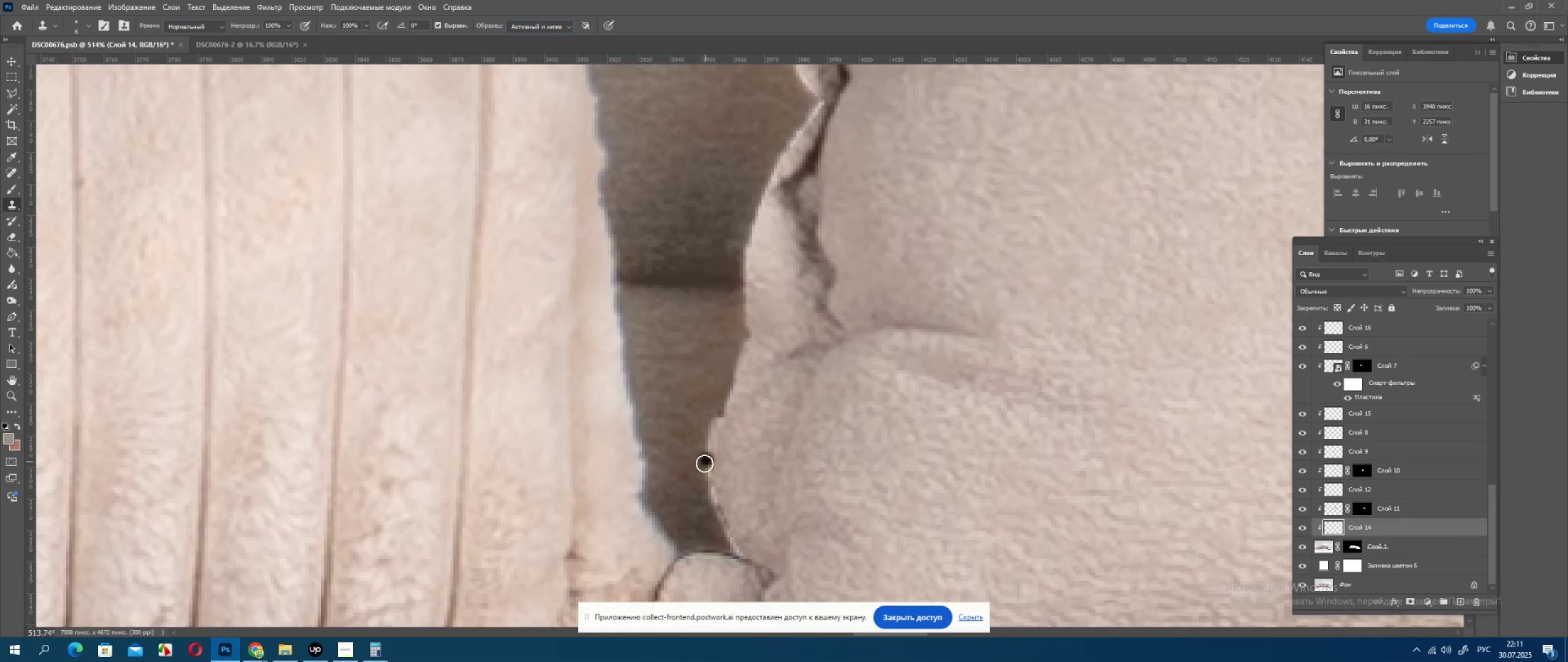 
left_click_drag(start_coordinate=[704, 467], to_coordinate=[709, 457])
 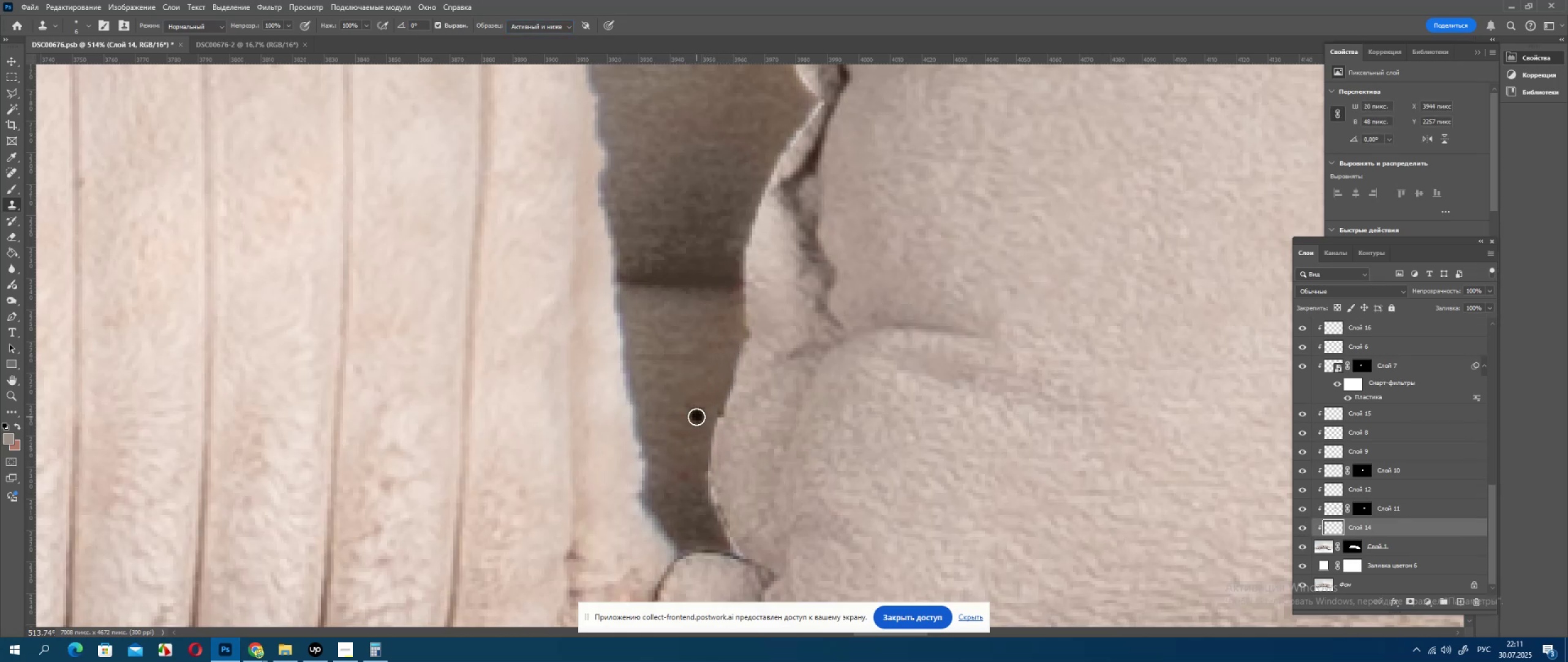 
left_click_drag(start_coordinate=[720, 409], to_coordinate=[711, 428])
 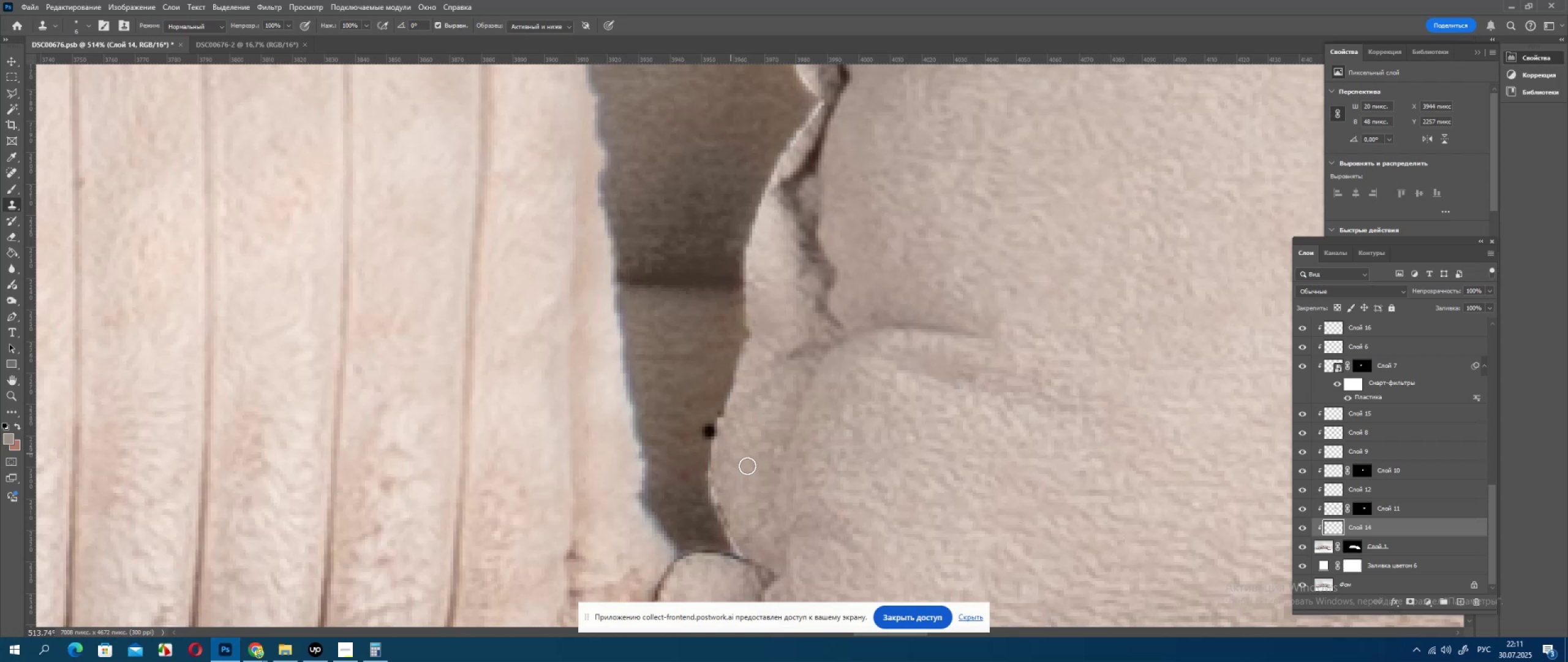 
key(Control+Z)
 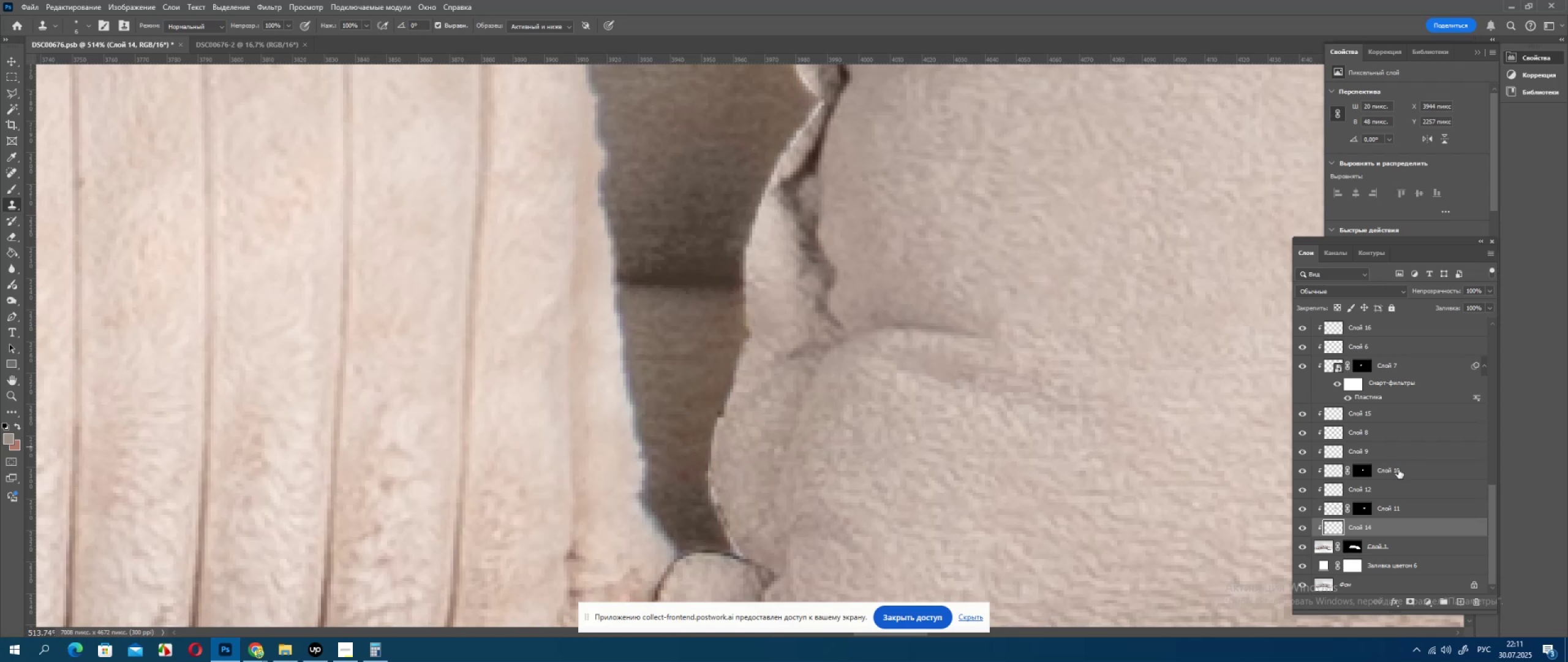 
scroll: coordinate [1405, 479], scroll_direction: up, amount: 4.0
 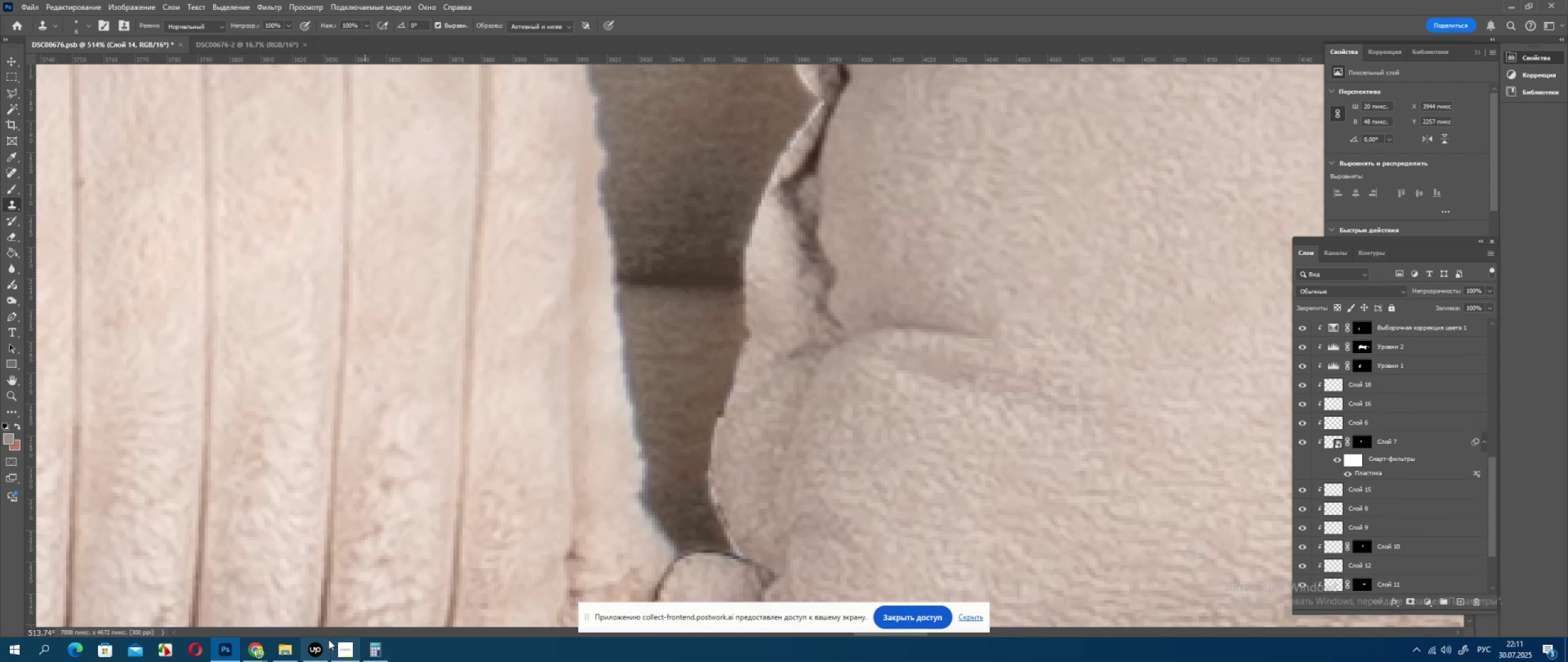 
left_click([317, 647])
 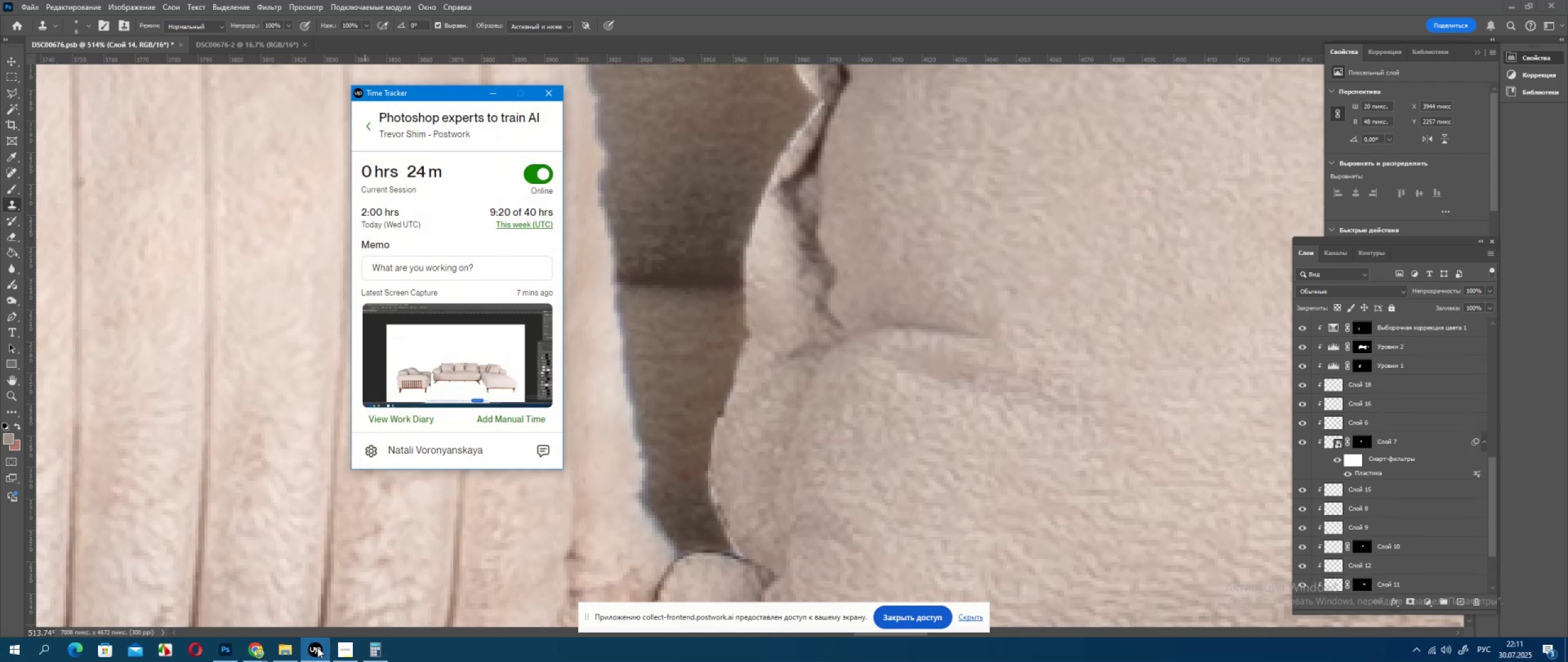 
left_click([317, 647])
 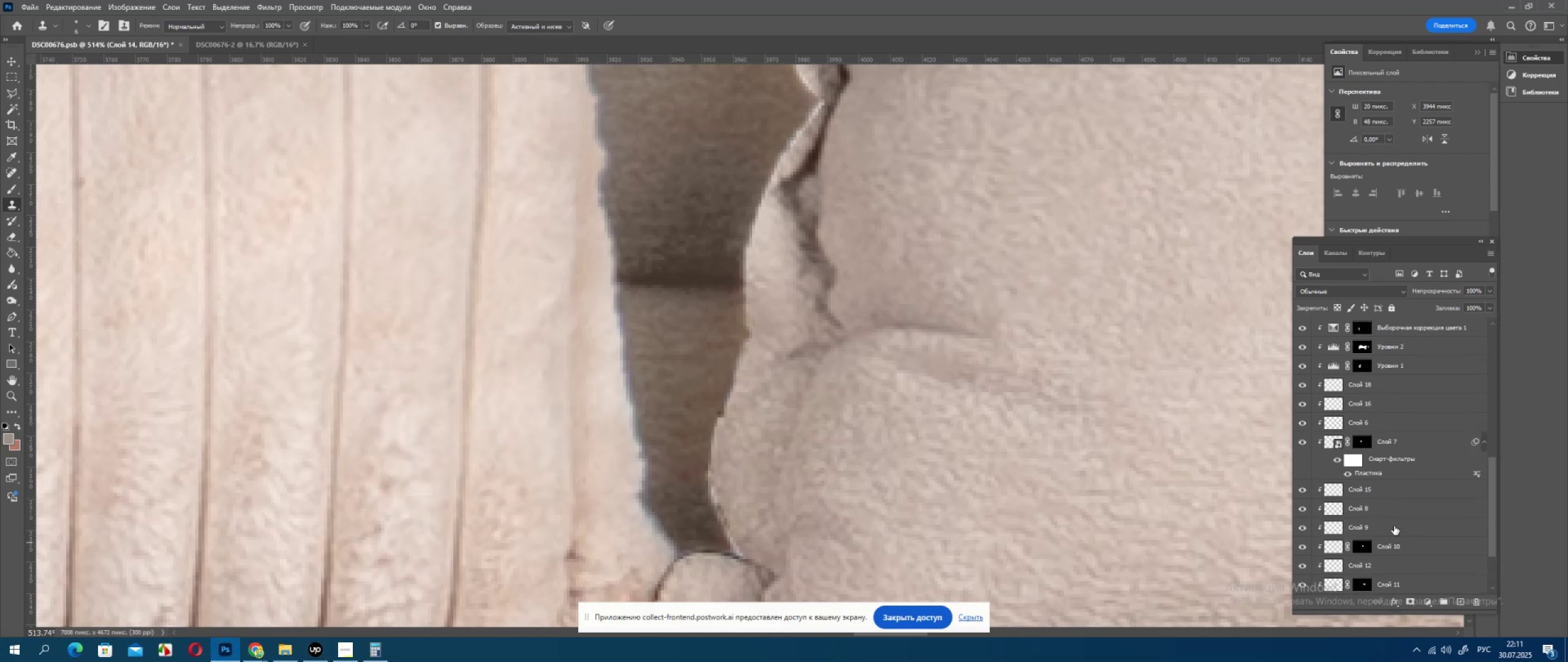 
scroll: coordinate [1411, 522], scroll_direction: up, amount: 3.0
 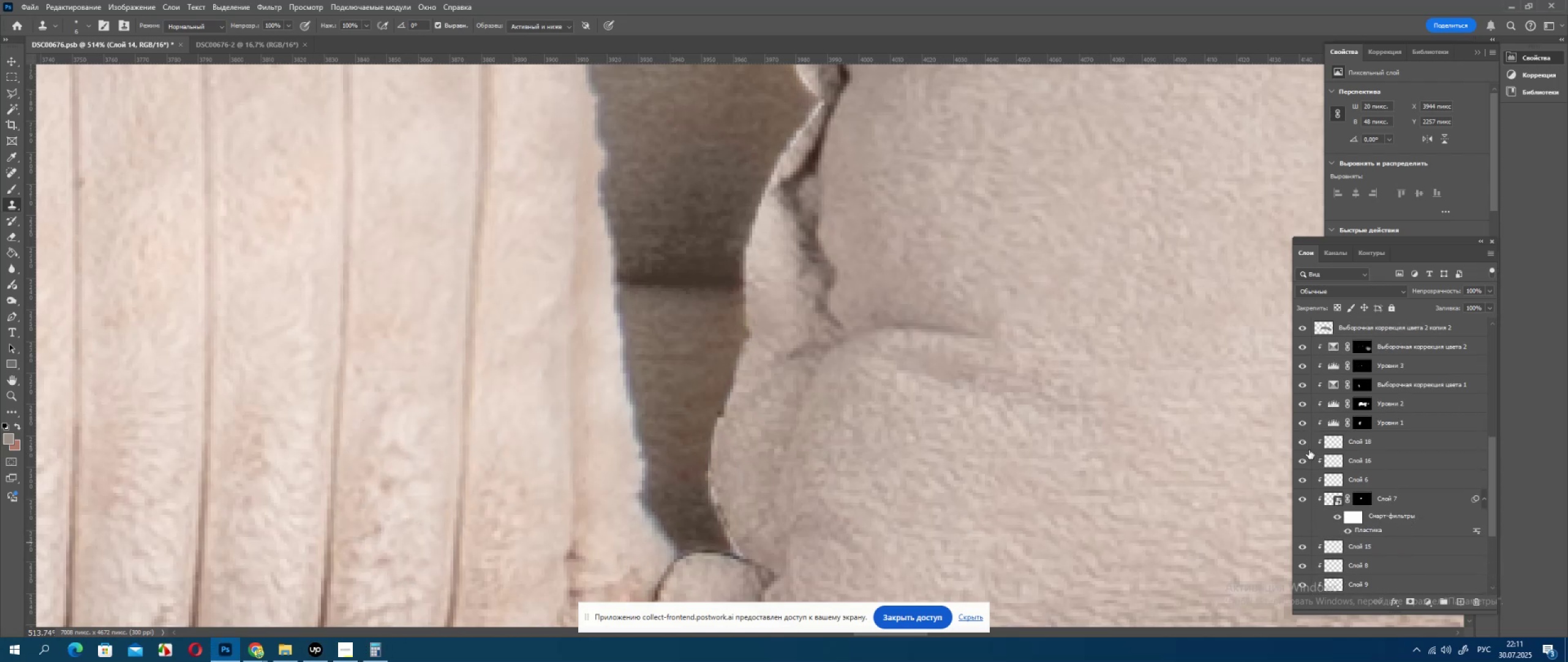 
left_click([1303, 444])
 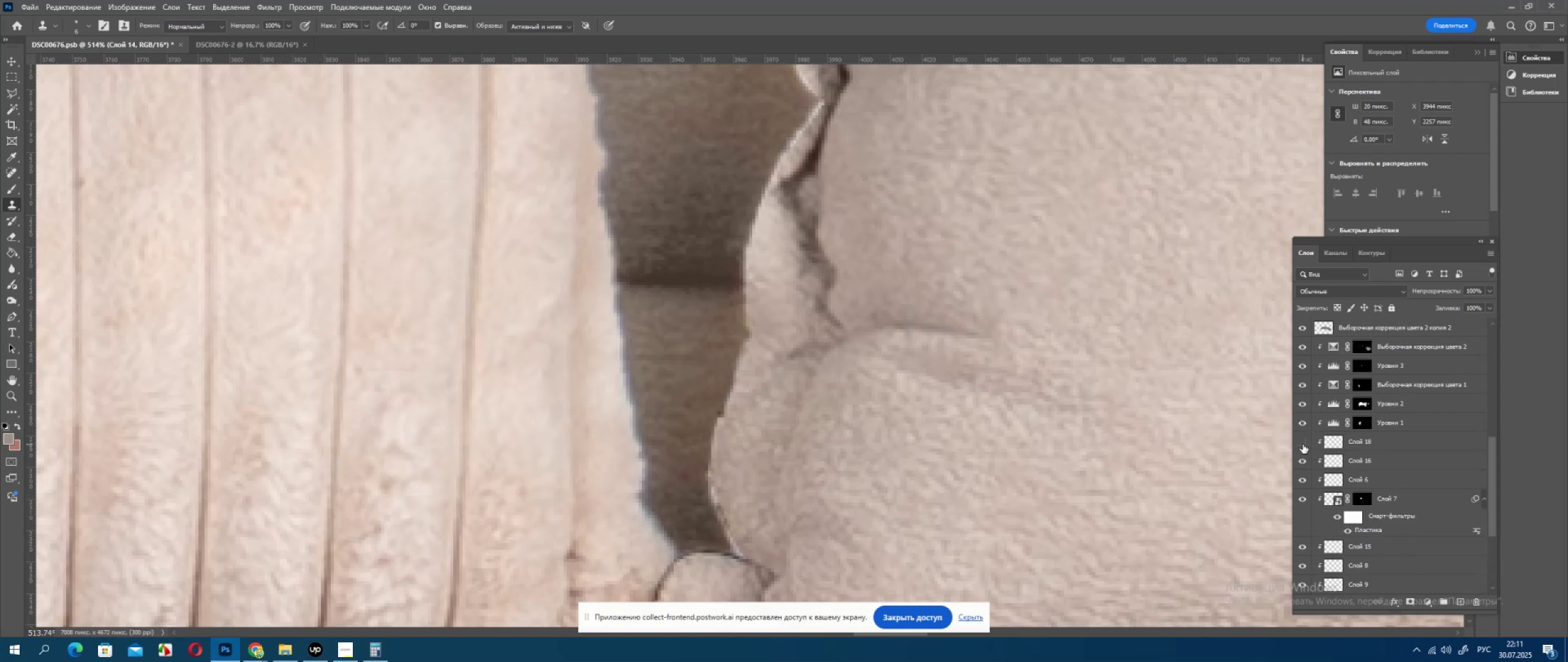 
left_click([1303, 444])
 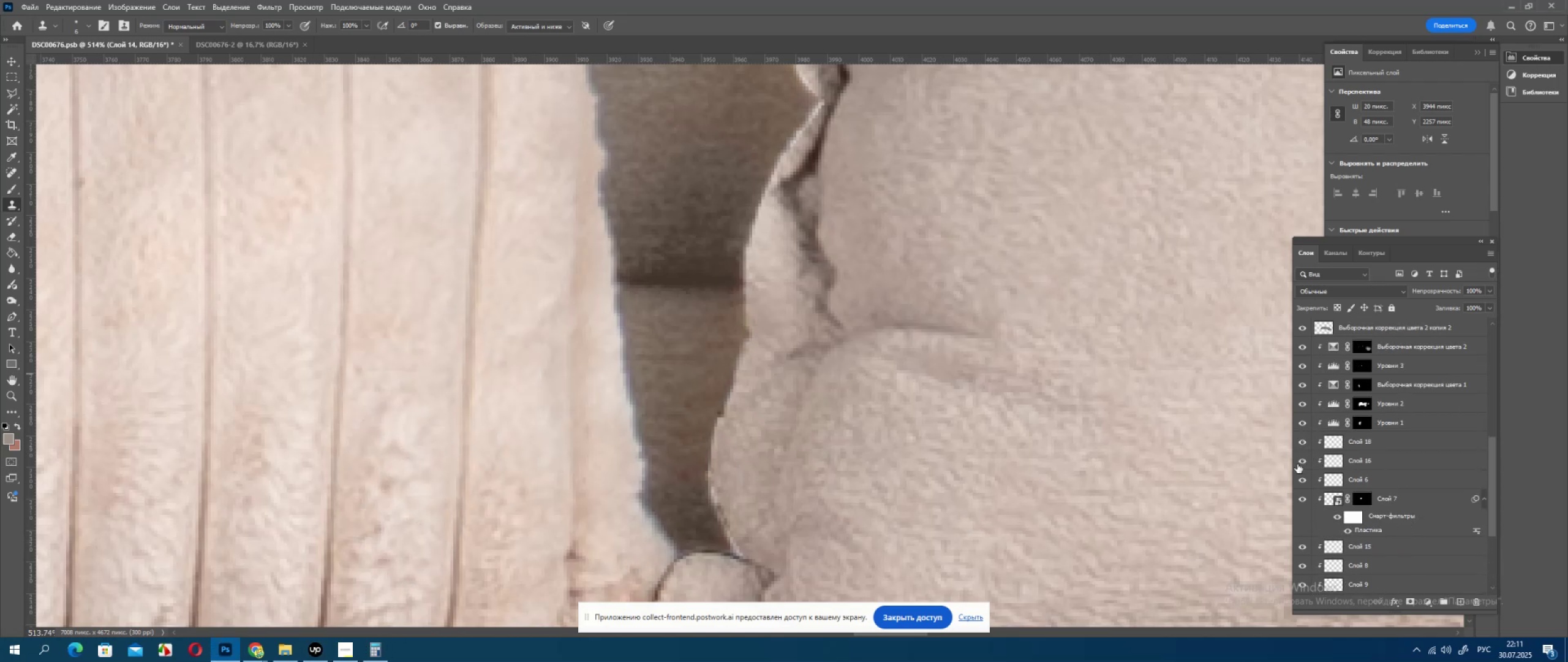 
left_click([1297, 464])
 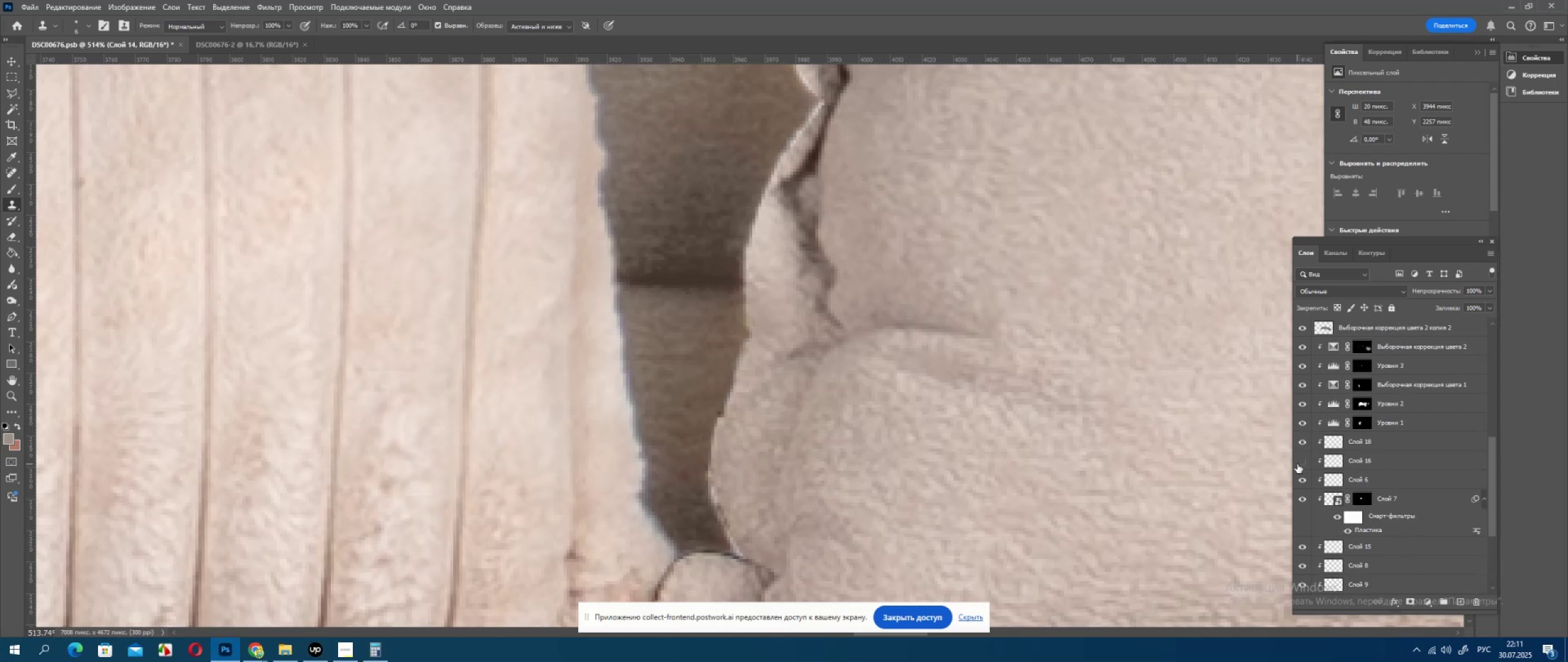 
left_click([1297, 464])
 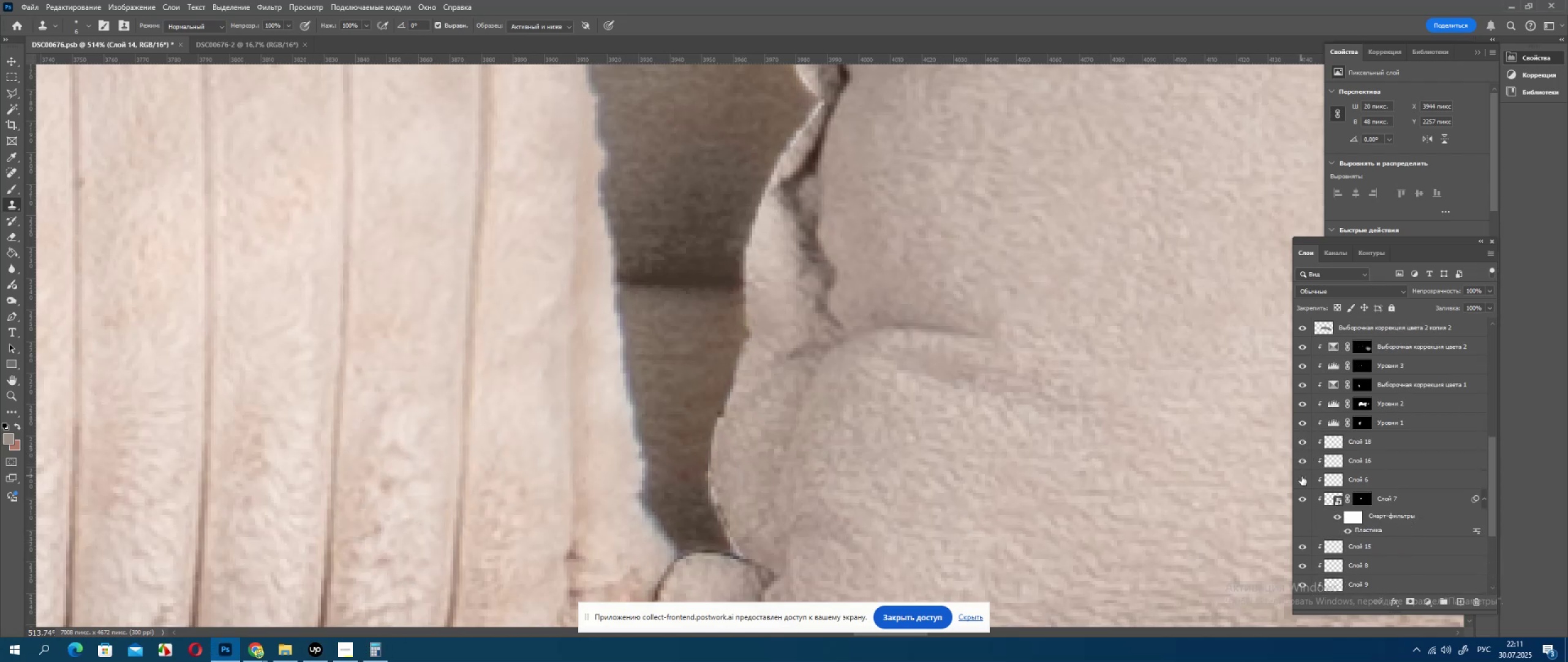 
double_click([1302, 476])
 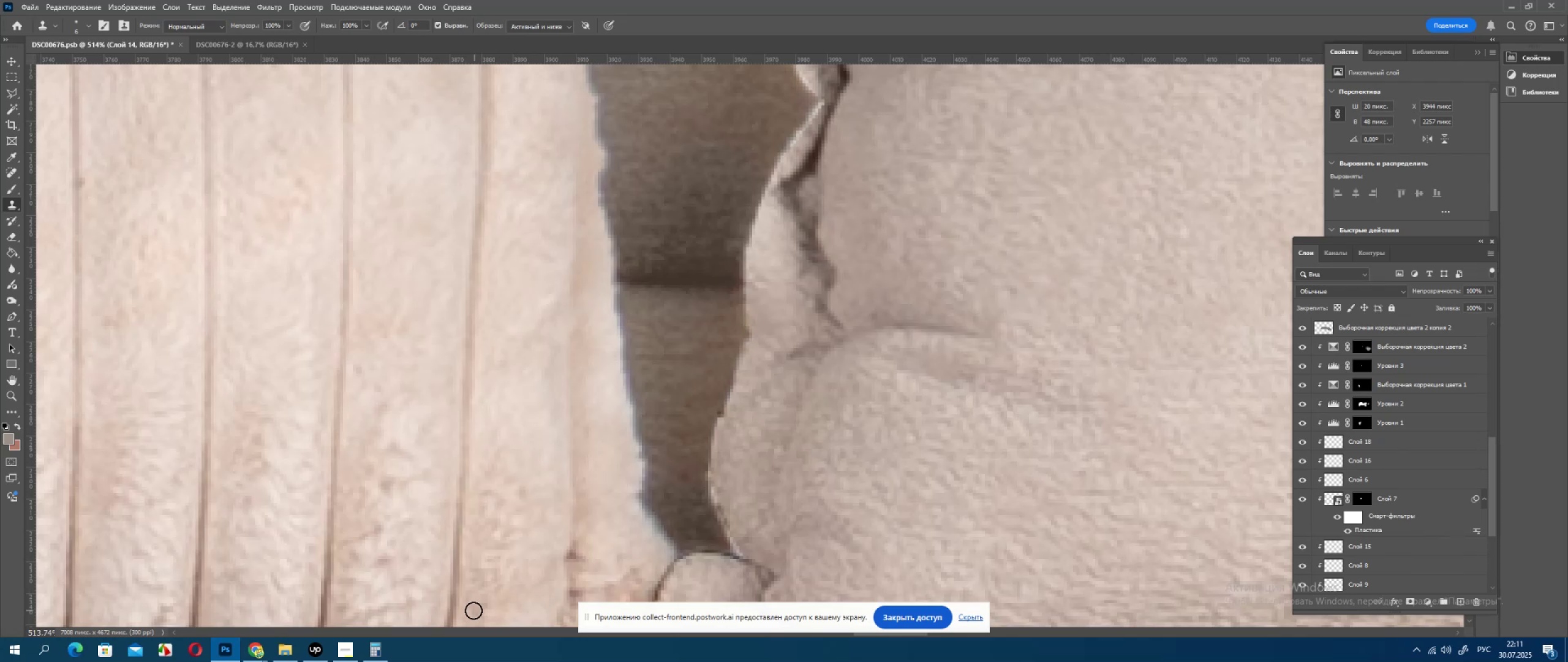 